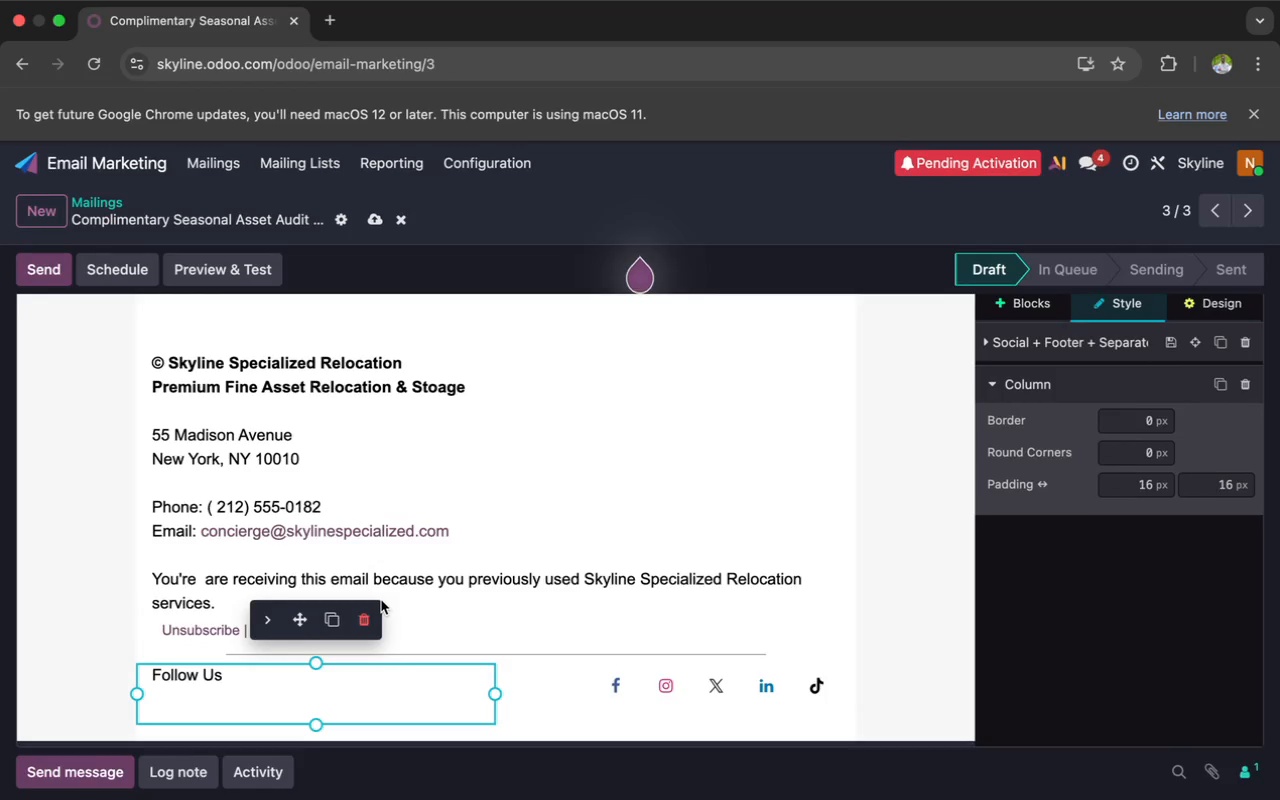 
scroll: coordinate [381, 600], scroll_direction: down, amount: 1.0
 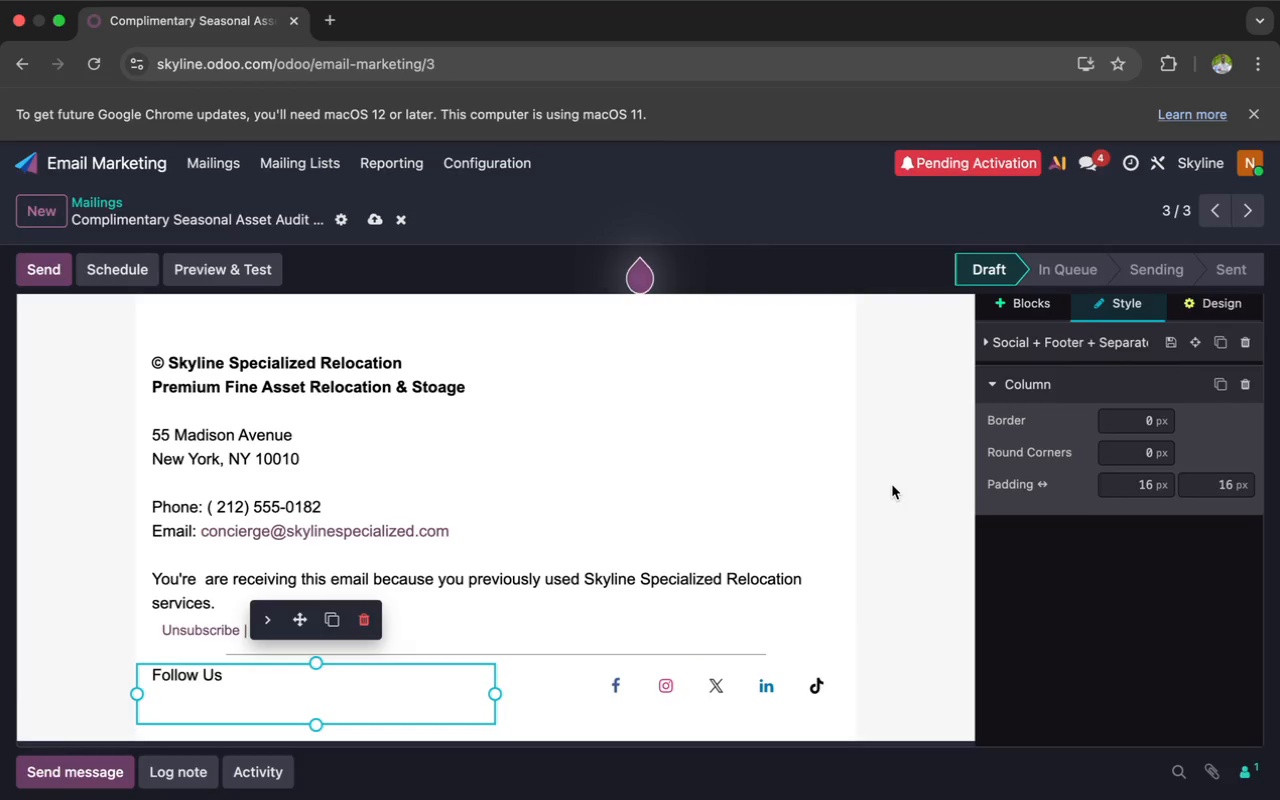 
scroll: coordinate [892, 485], scroll_direction: up, amount: 7.0
 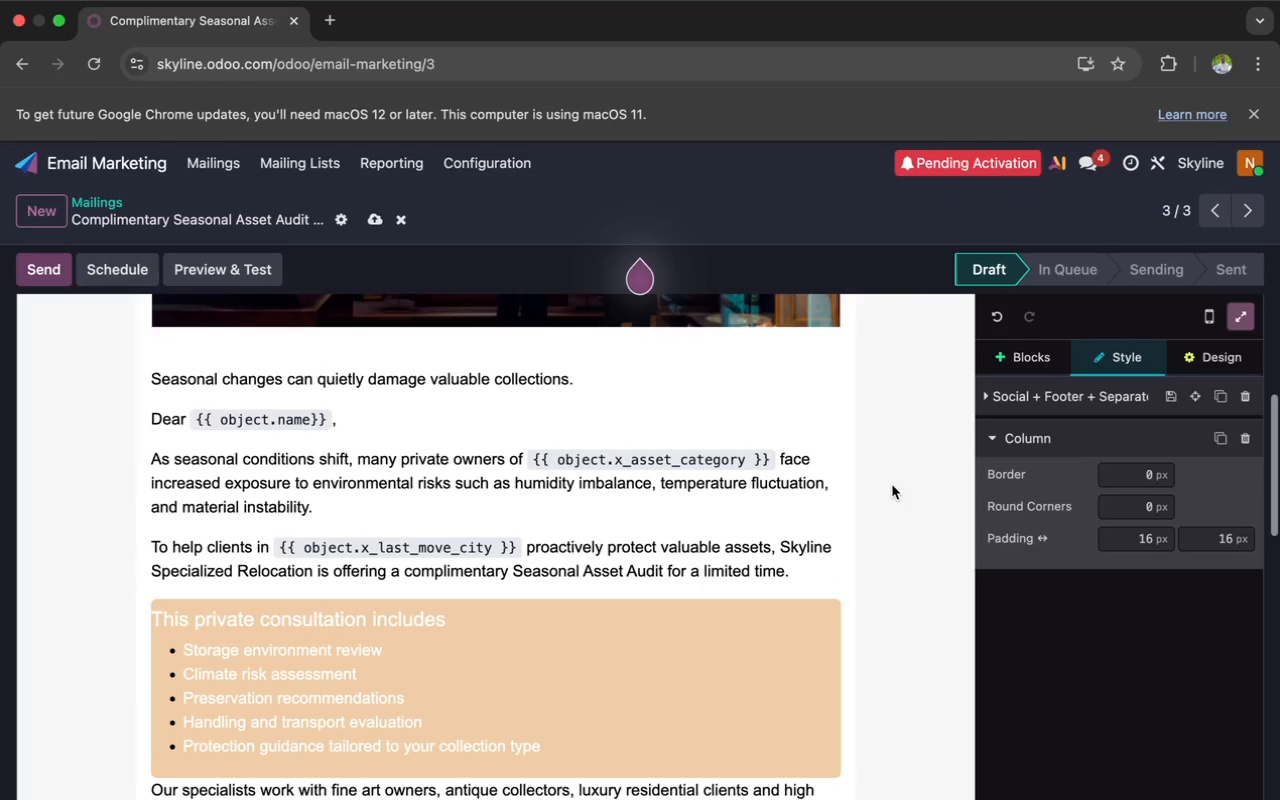 
left_click([1031, 411])
 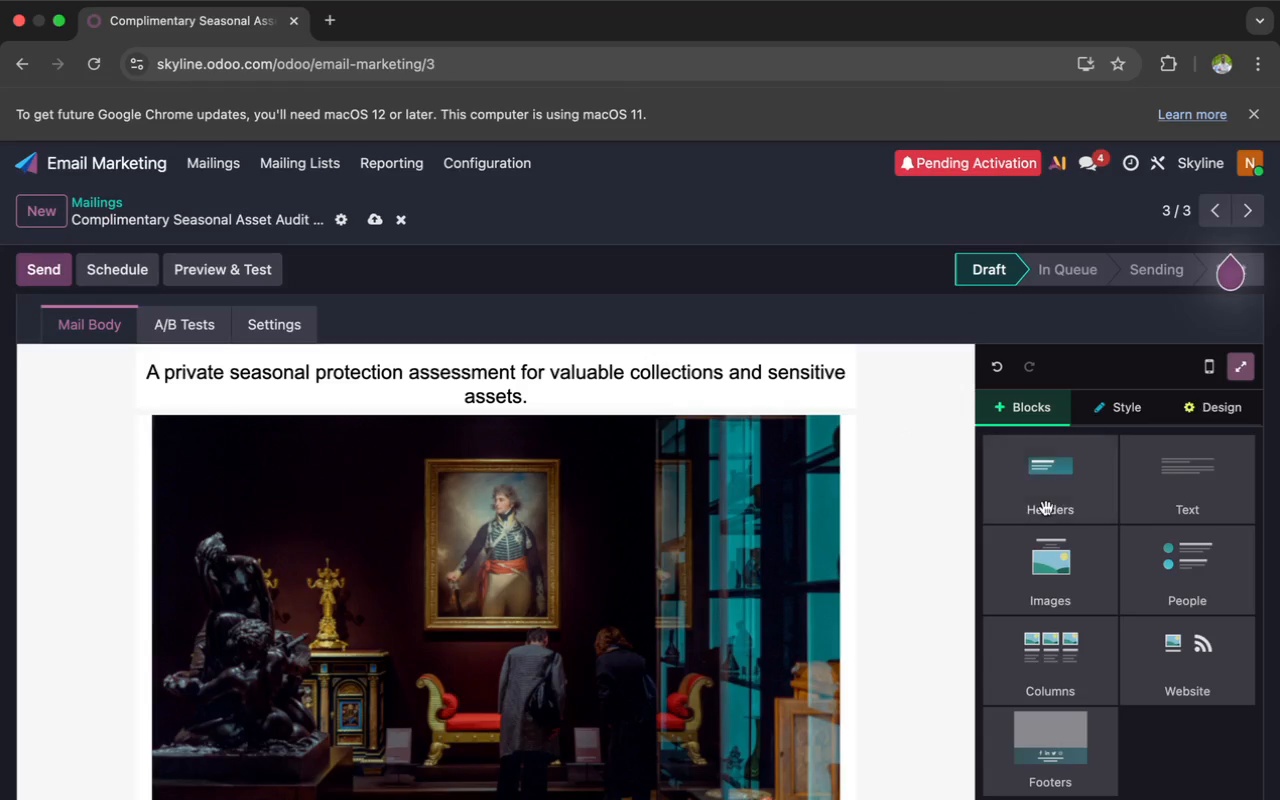 
scroll: coordinate [1082, 583], scroll_direction: none, amount: 0.0
 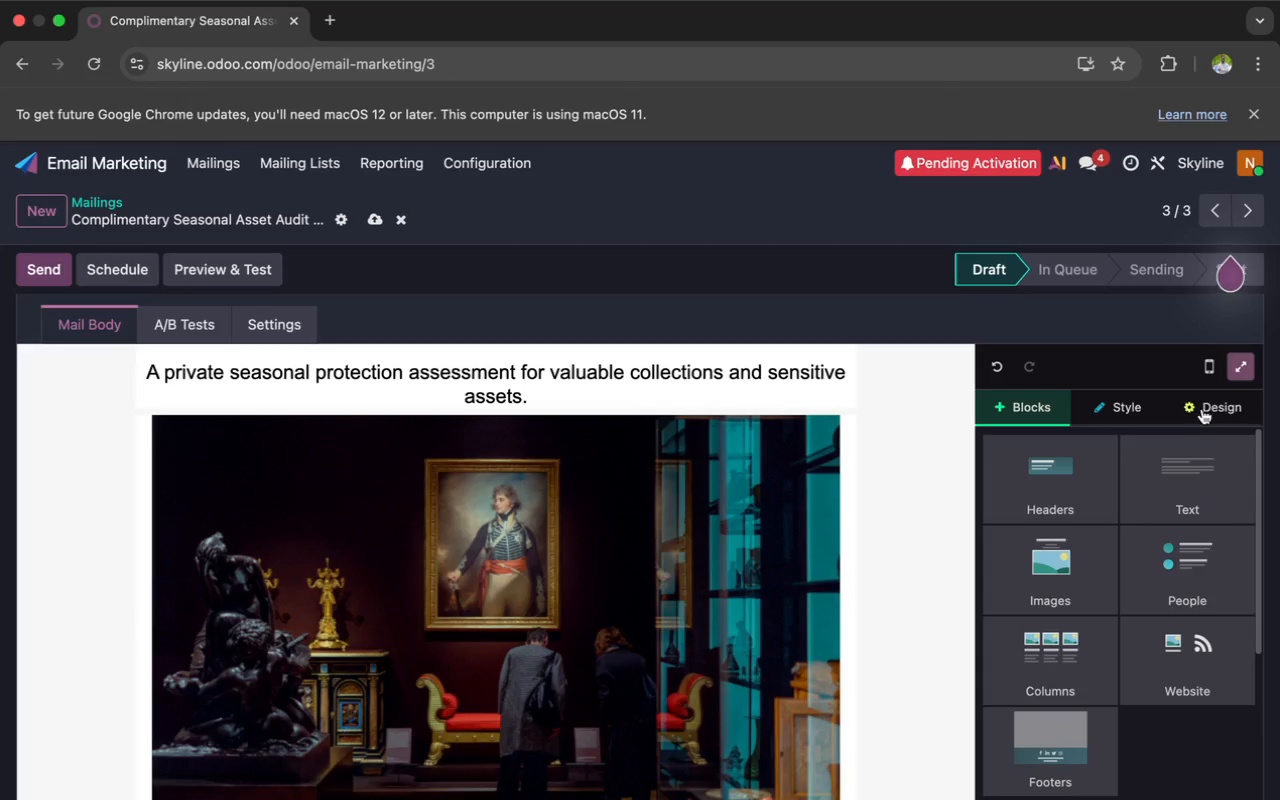 
left_click([1201, 406])
 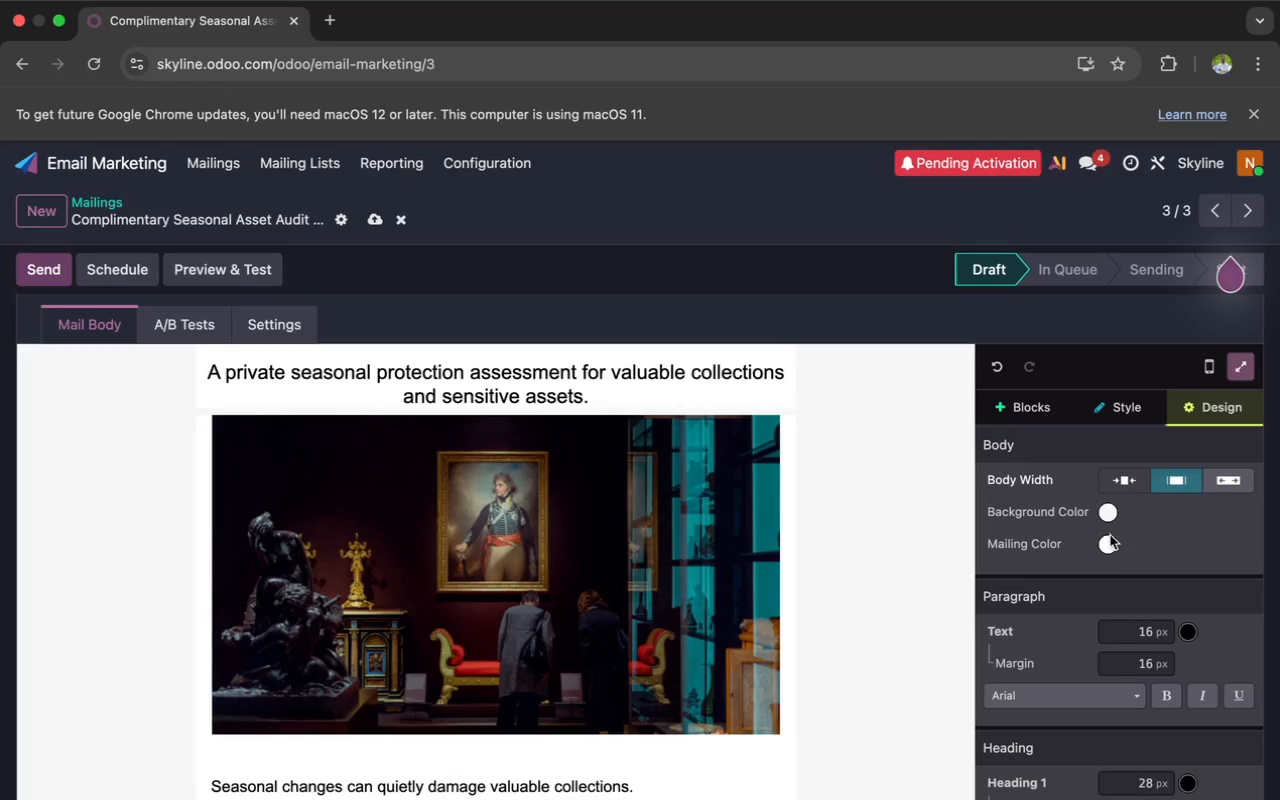 
left_click([1108, 516])
 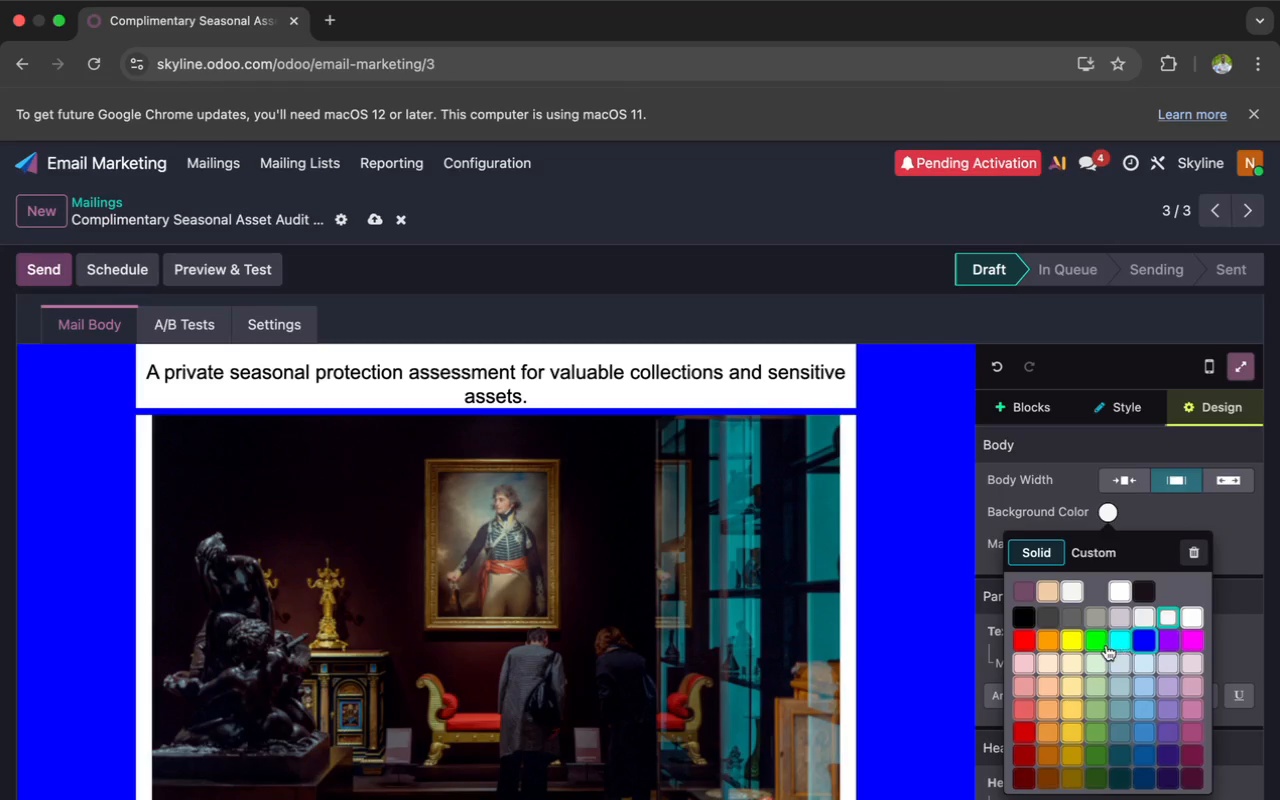 
wait(5.78)
 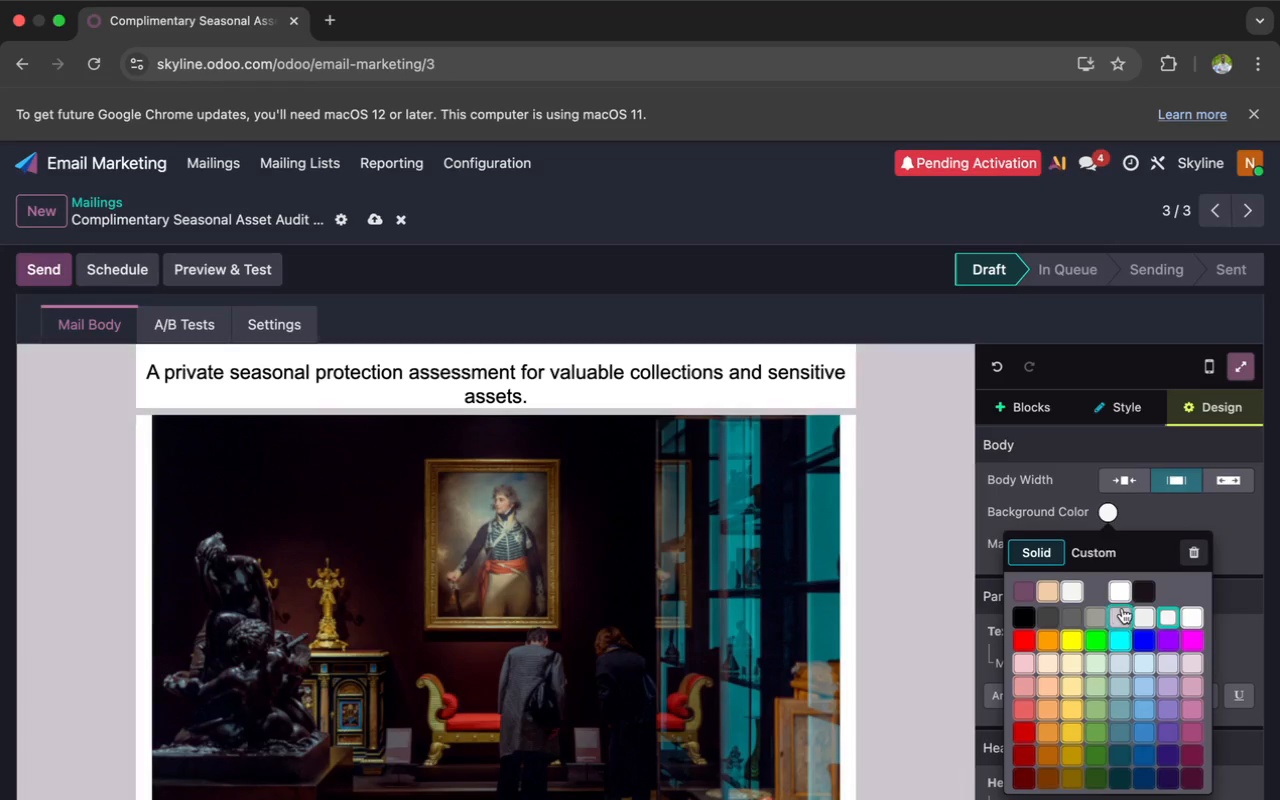 
left_click([1097, 657])
 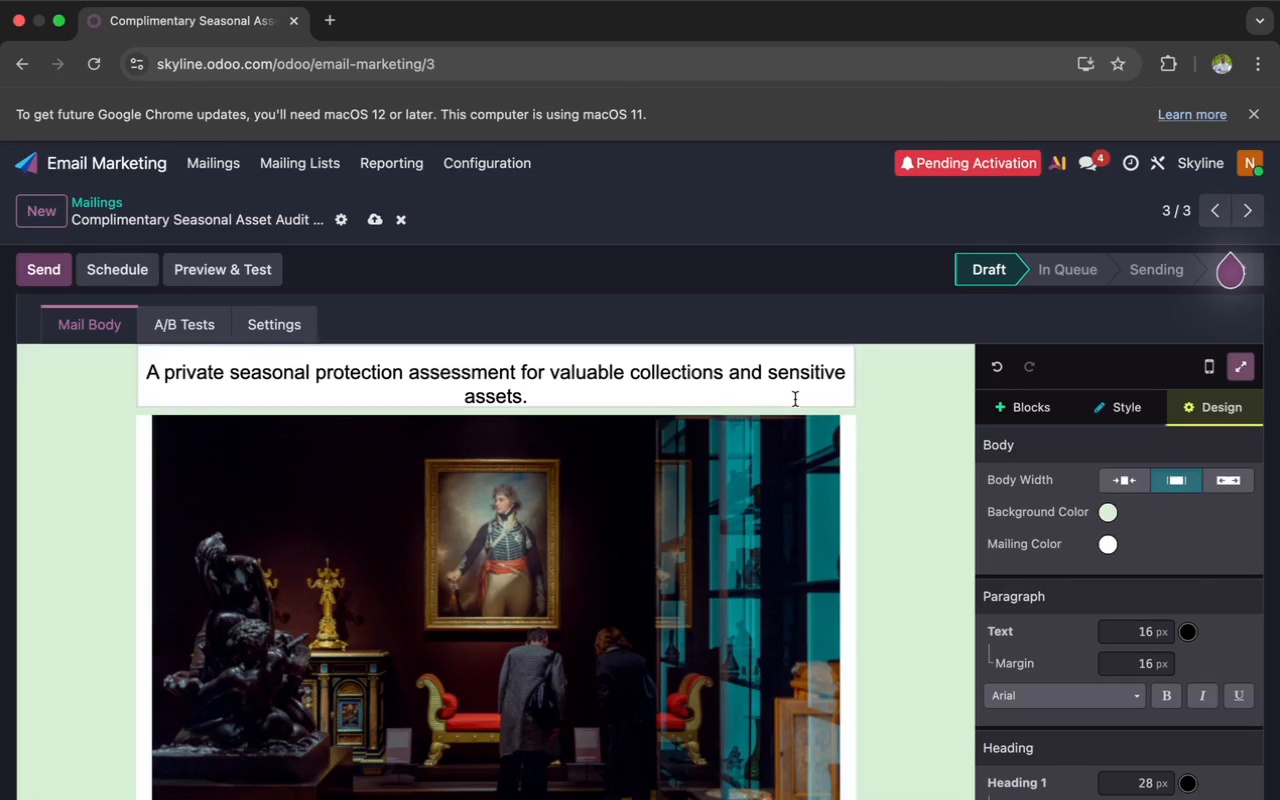 
left_click([795, 399])
 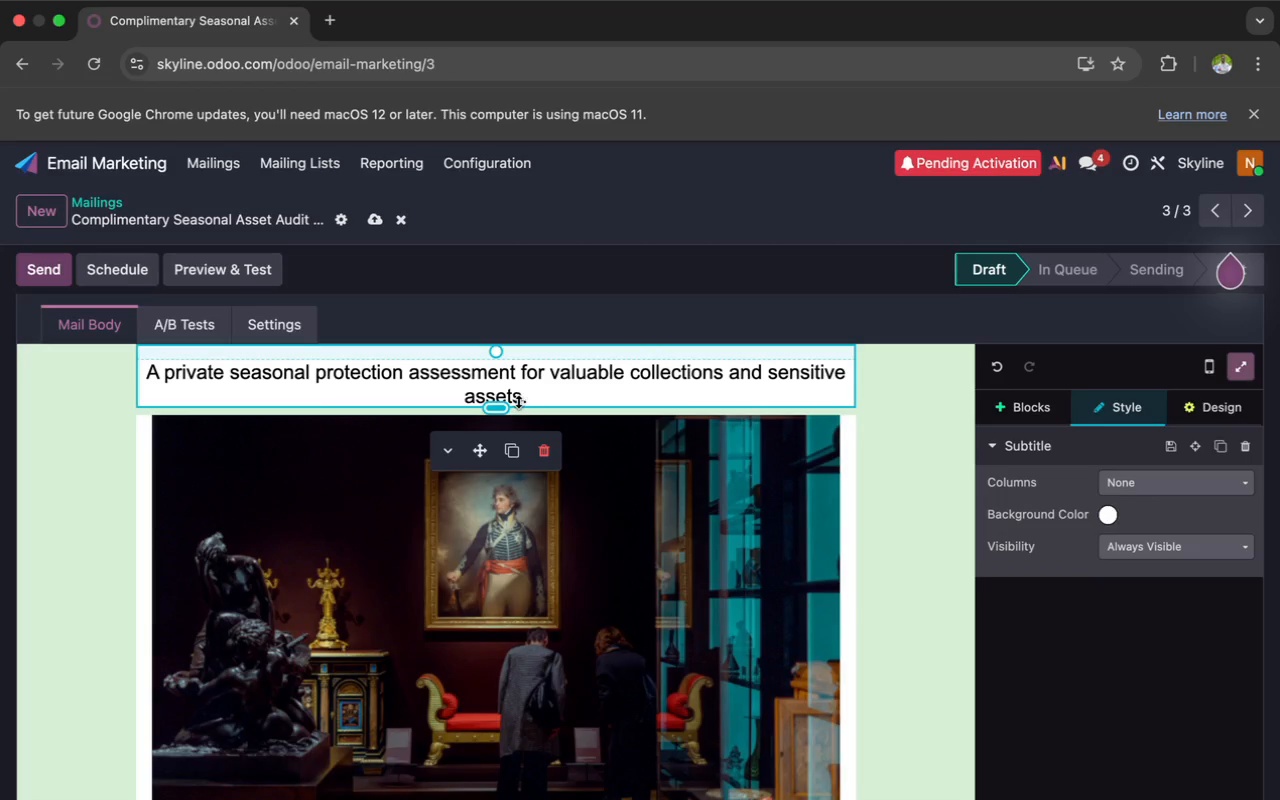 
left_click_drag(start_coordinate=[501, 401], to_coordinate=[501, 410])
 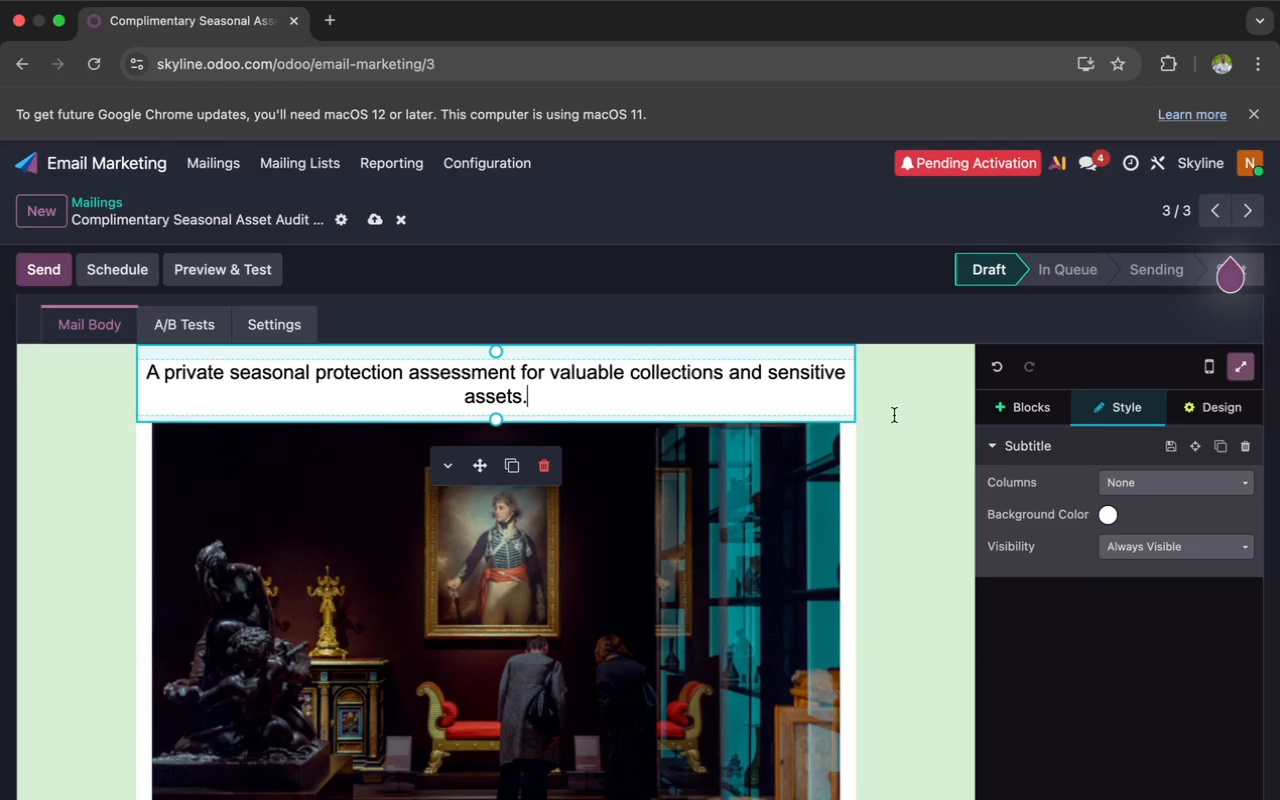 
left_click([903, 419])
 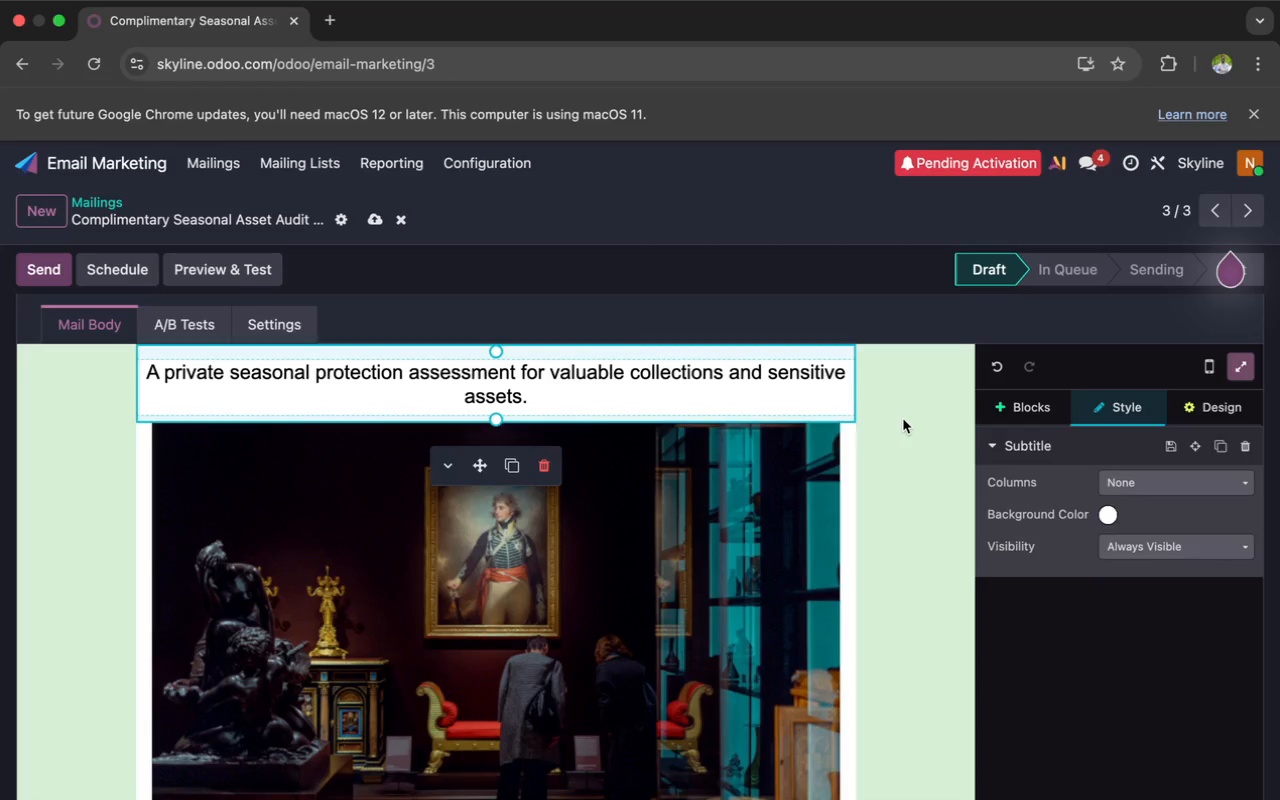 
mouse_move([911, 419])
 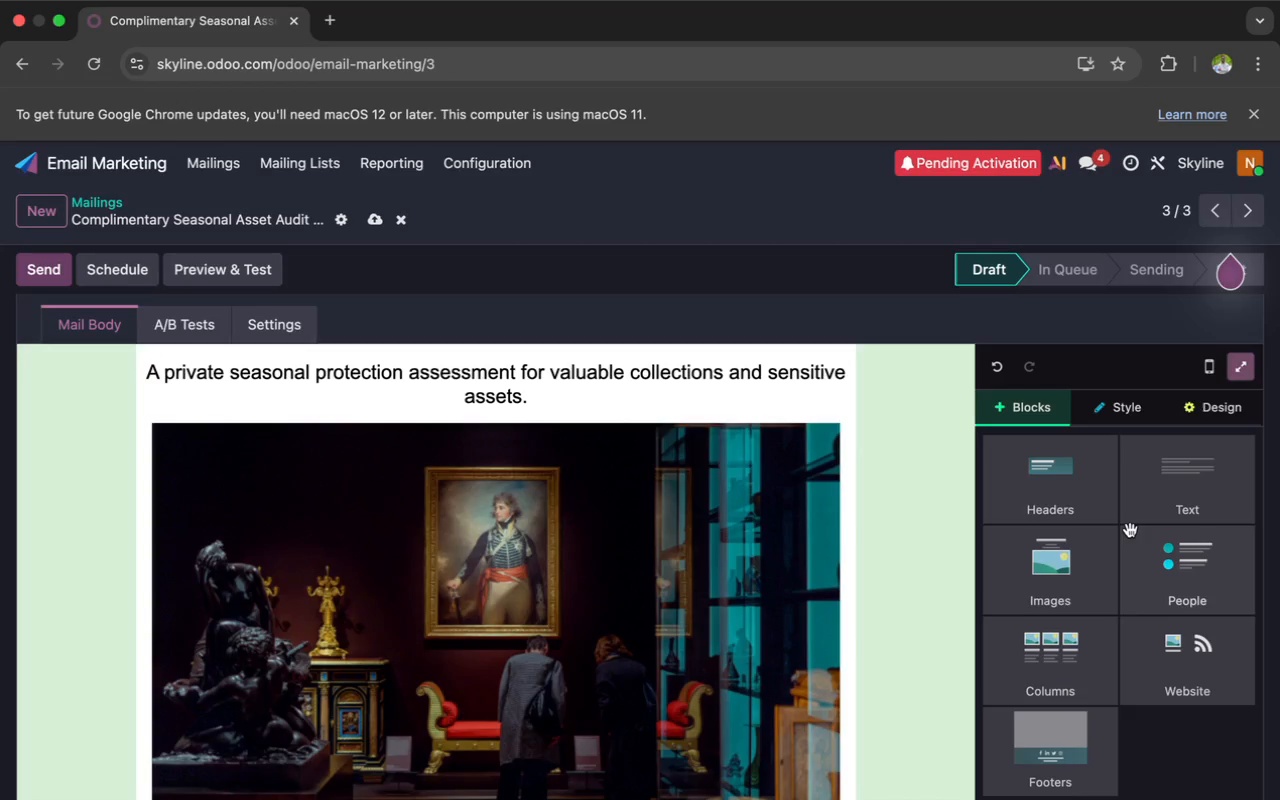 
scroll: coordinate [1130, 530], scroll_direction: up, amount: 3.0
 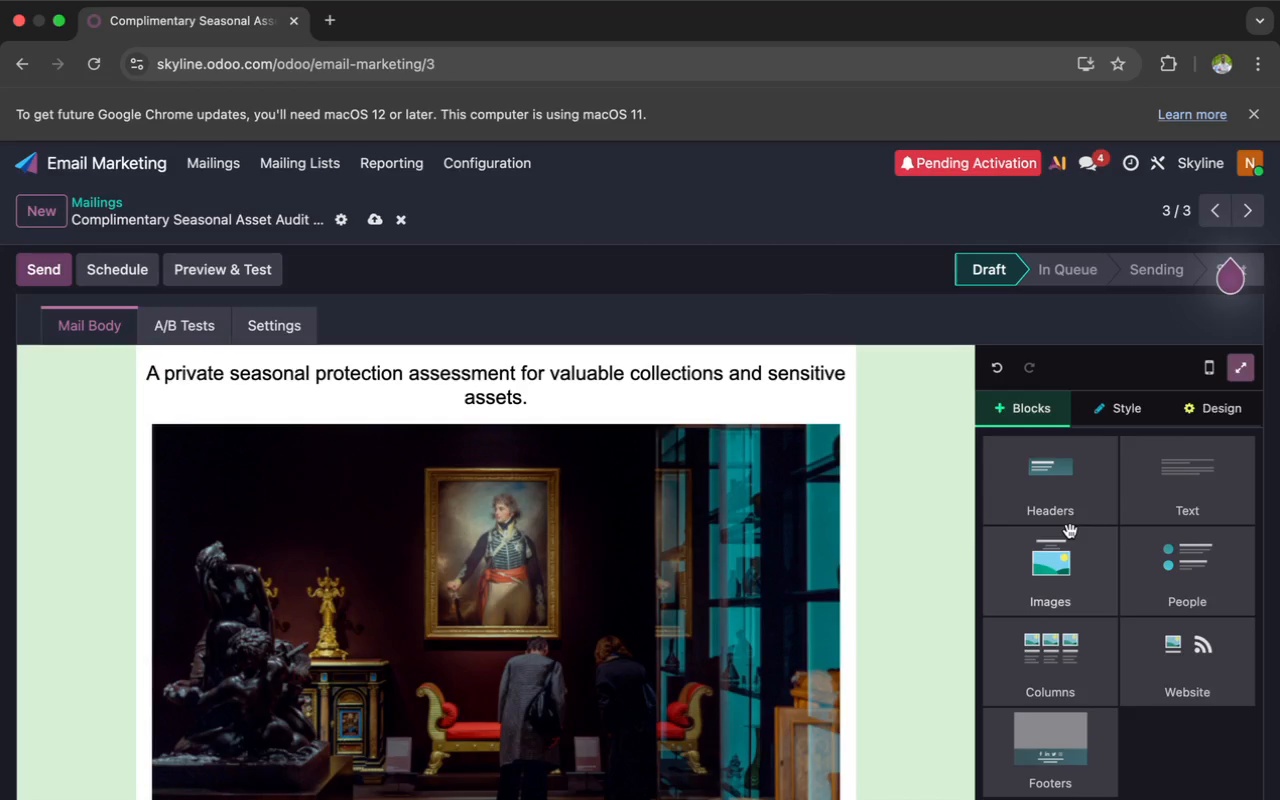 
left_click([1202, 402])
 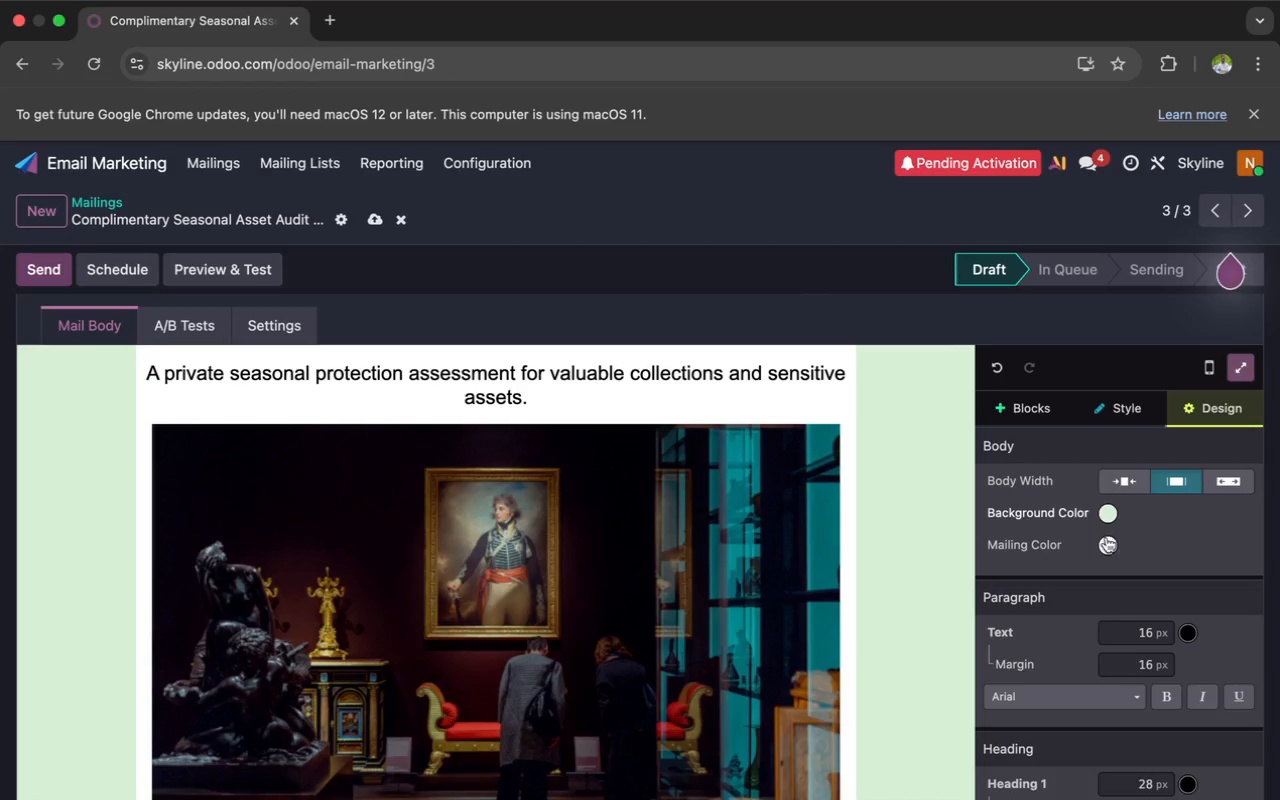 
scroll: coordinate [1070, 531], scroll_direction: up, amount: 22.0
 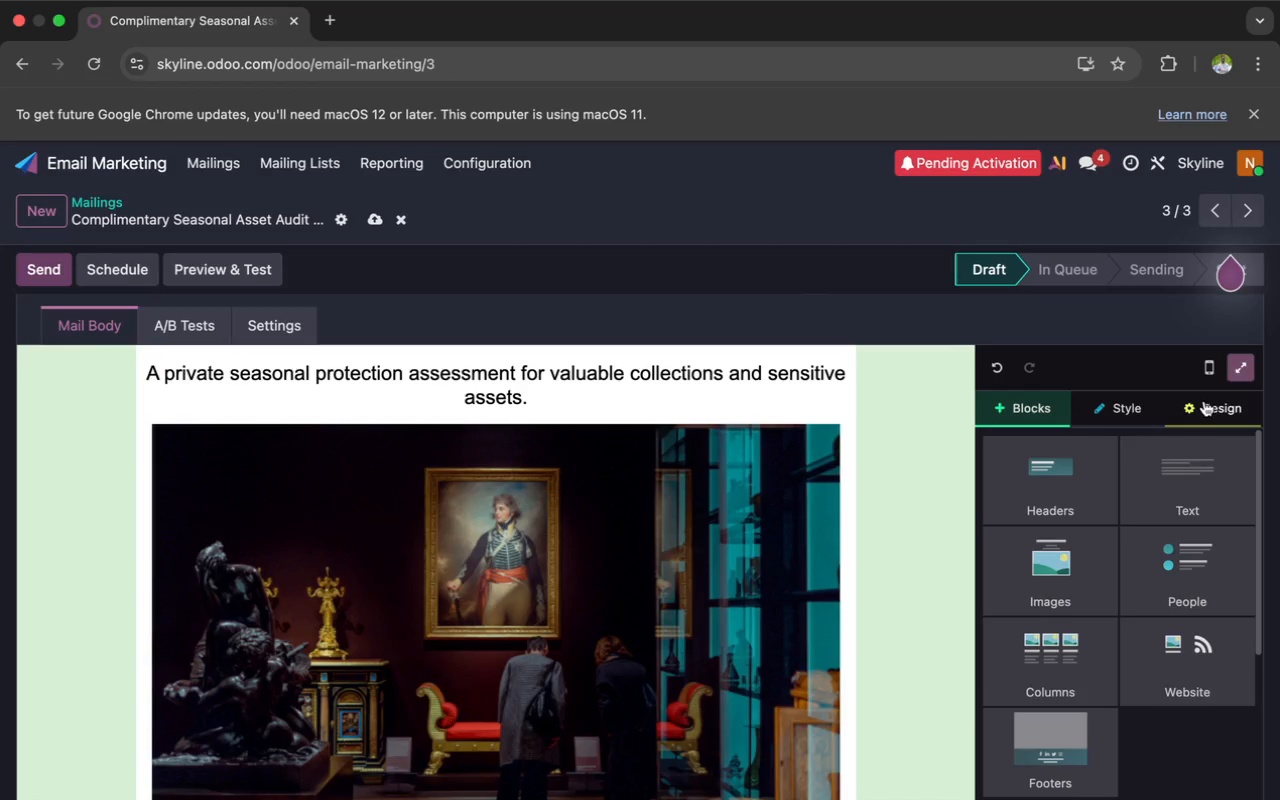 
left_click([1105, 544])
 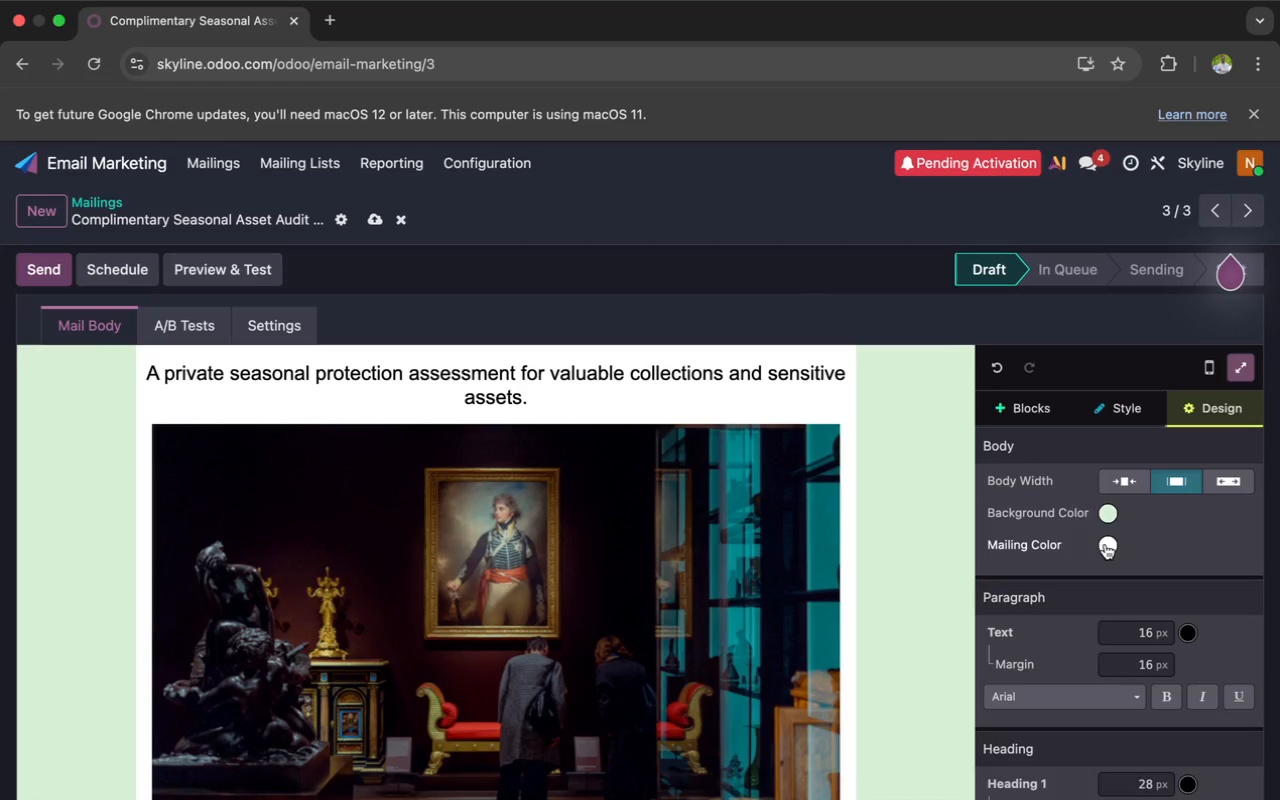 
mouse_move([1124, 515])
 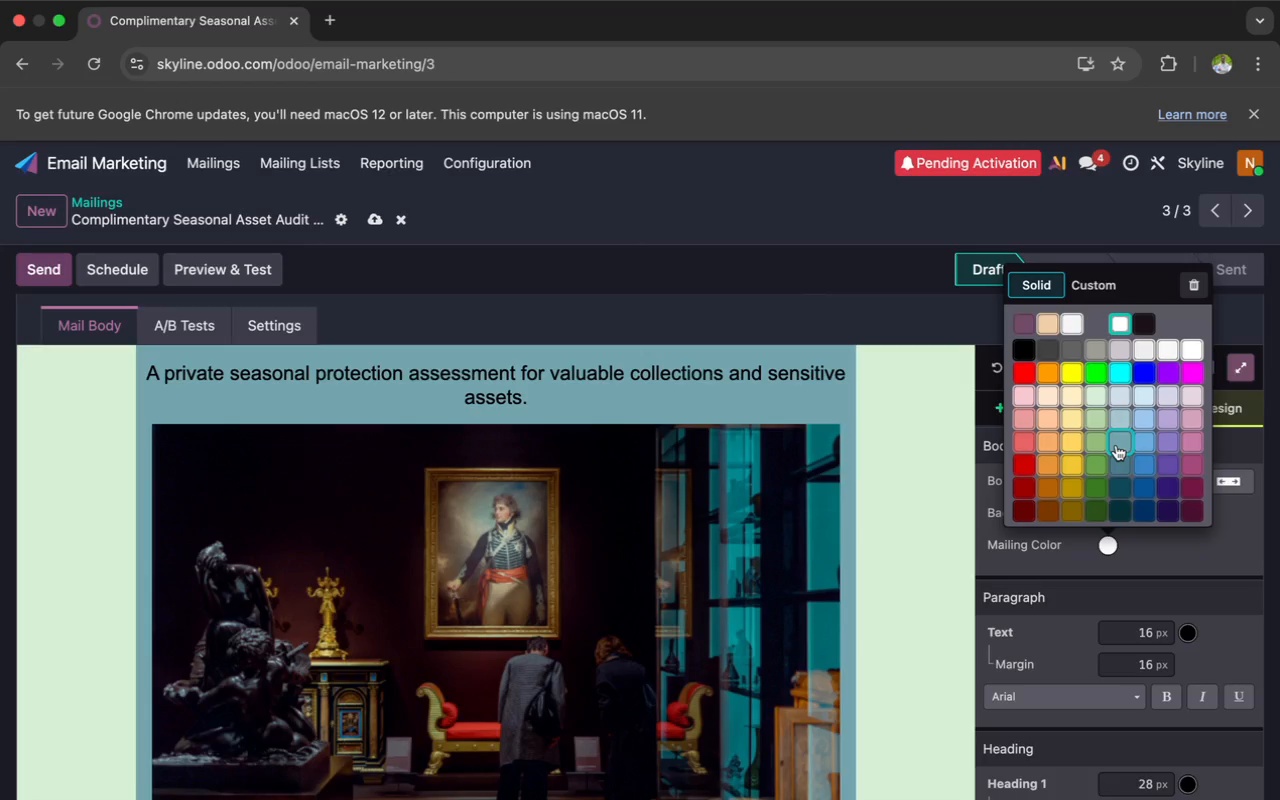 
wait(8.48)
 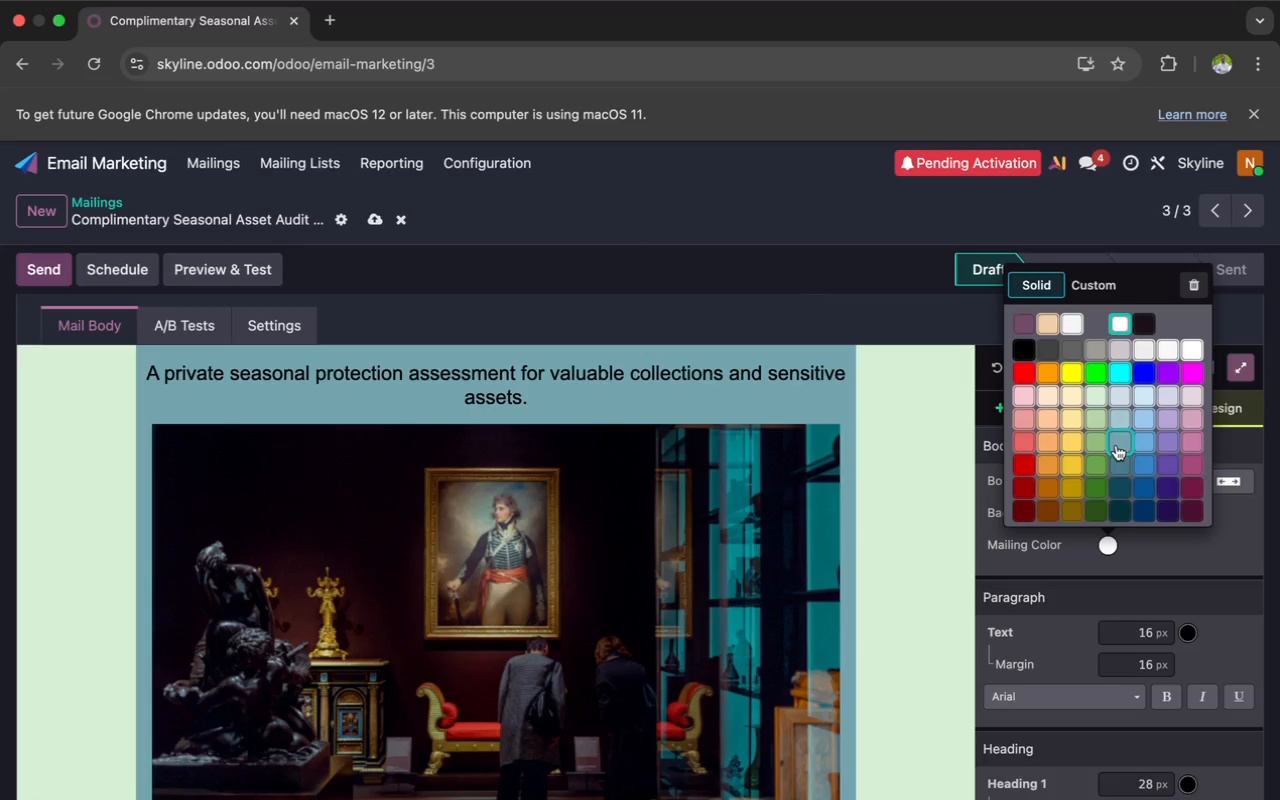 
left_click([1119, 416])
 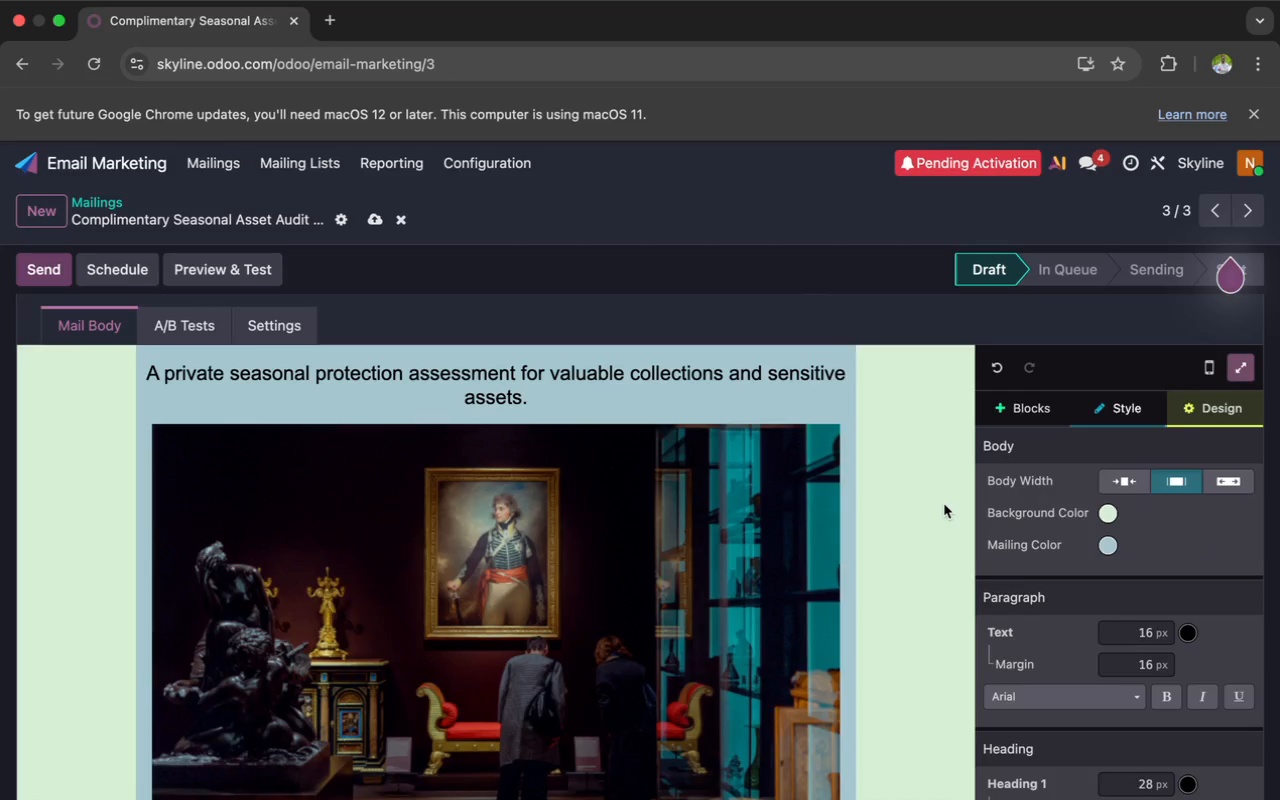 
scroll: coordinate [944, 503], scroll_direction: down, amount: 71.0
 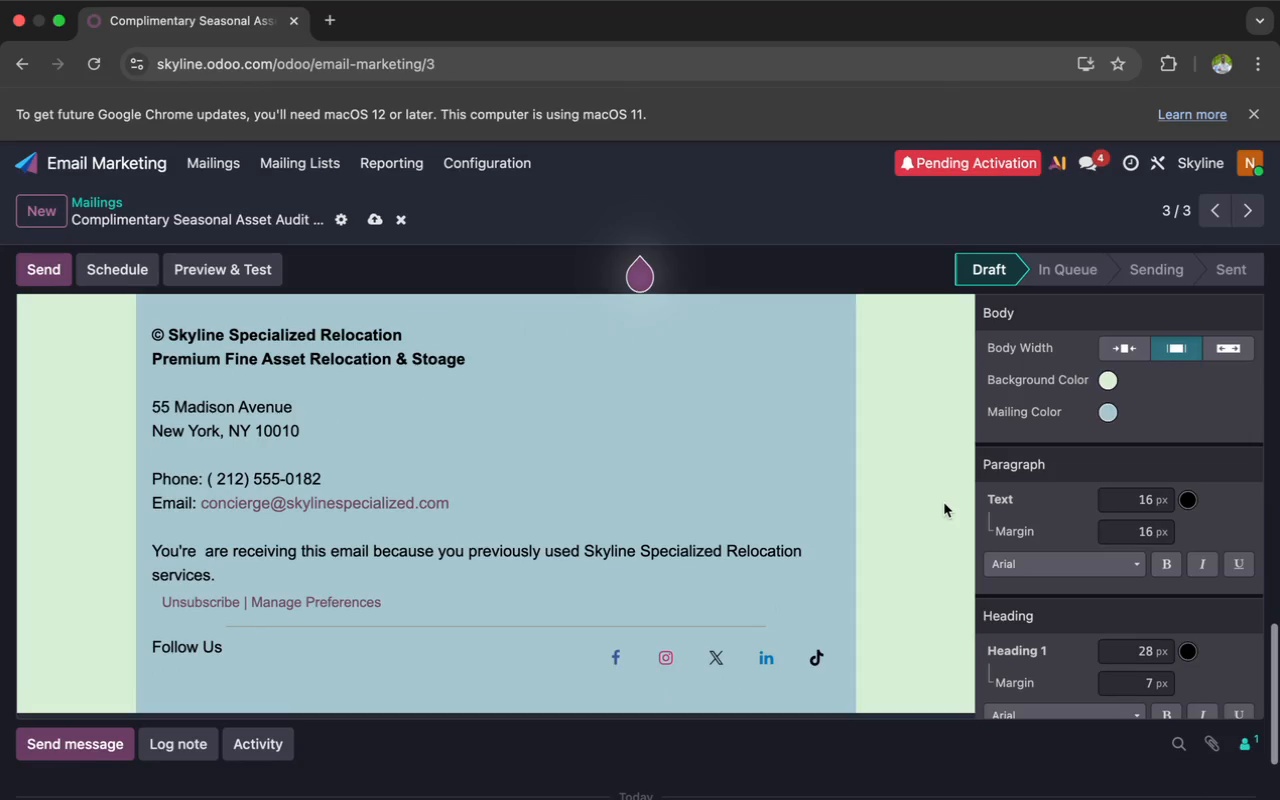 
scroll: coordinate [944, 503], scroll_direction: up, amount: 111.0
 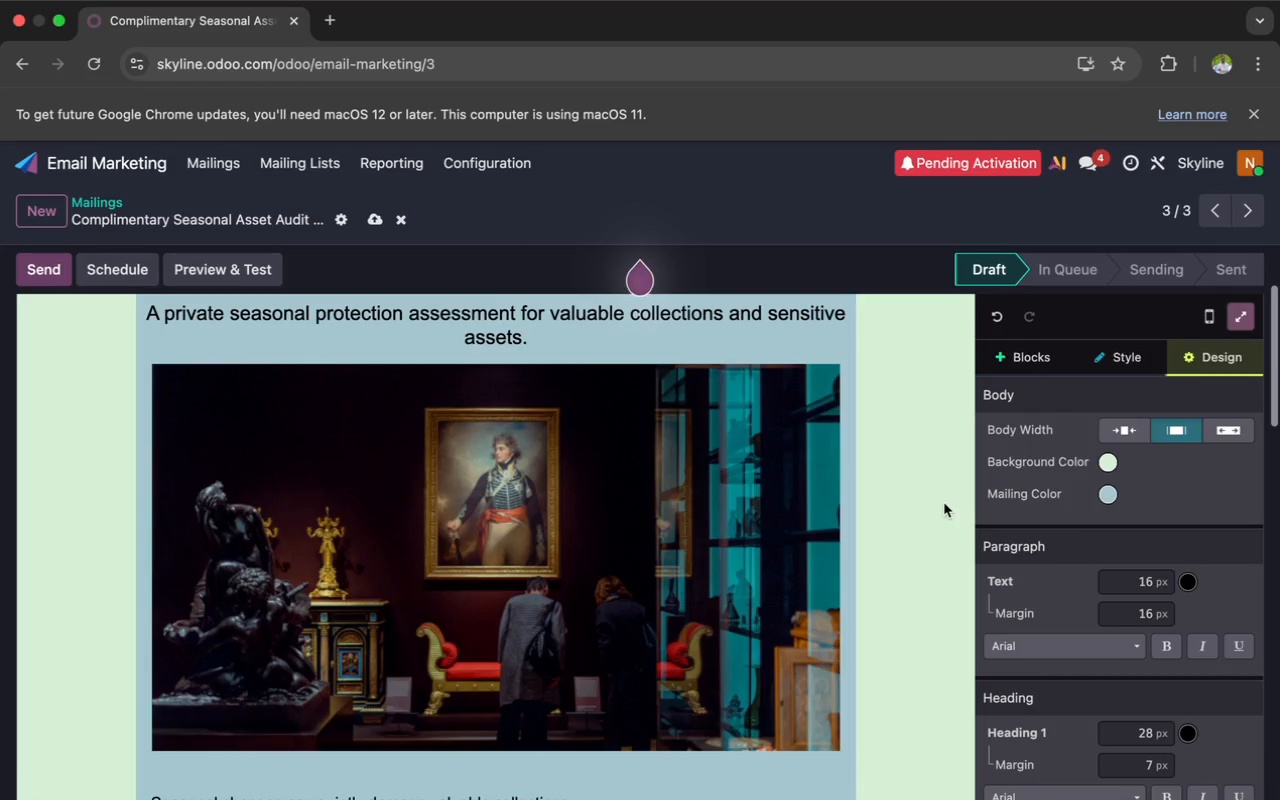 
scroll: coordinate [944, 500], scroll_direction: down, amount: 1.0
 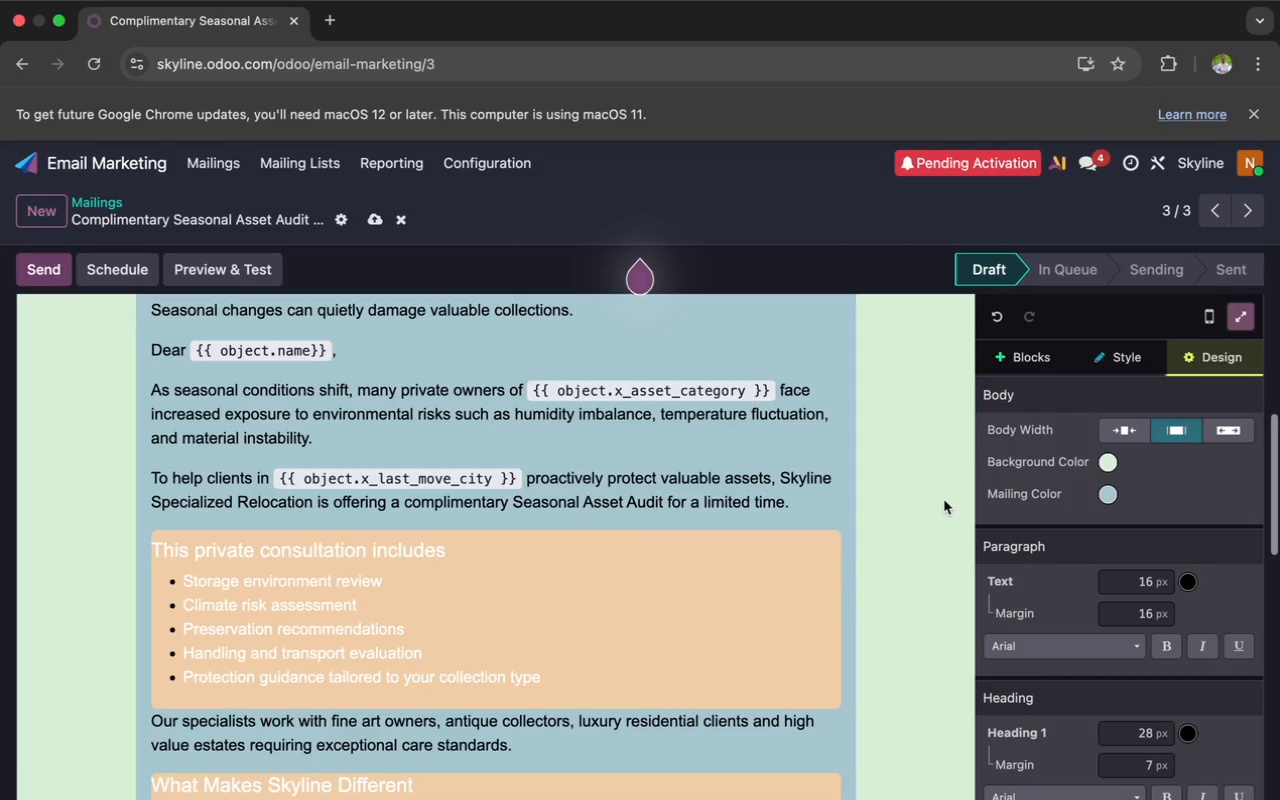 
scroll: coordinate [944, 500], scroll_direction: up, amount: 154.0
 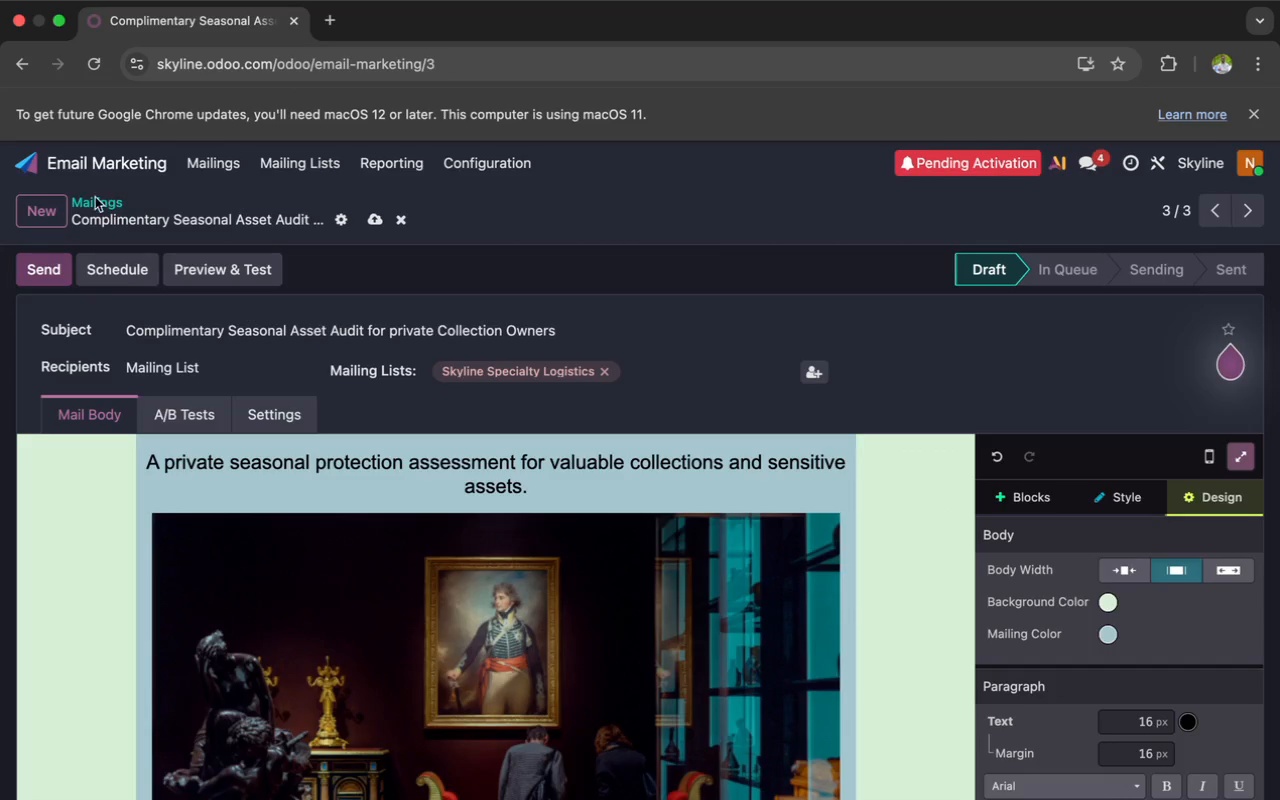 
left_click([201, 160])
 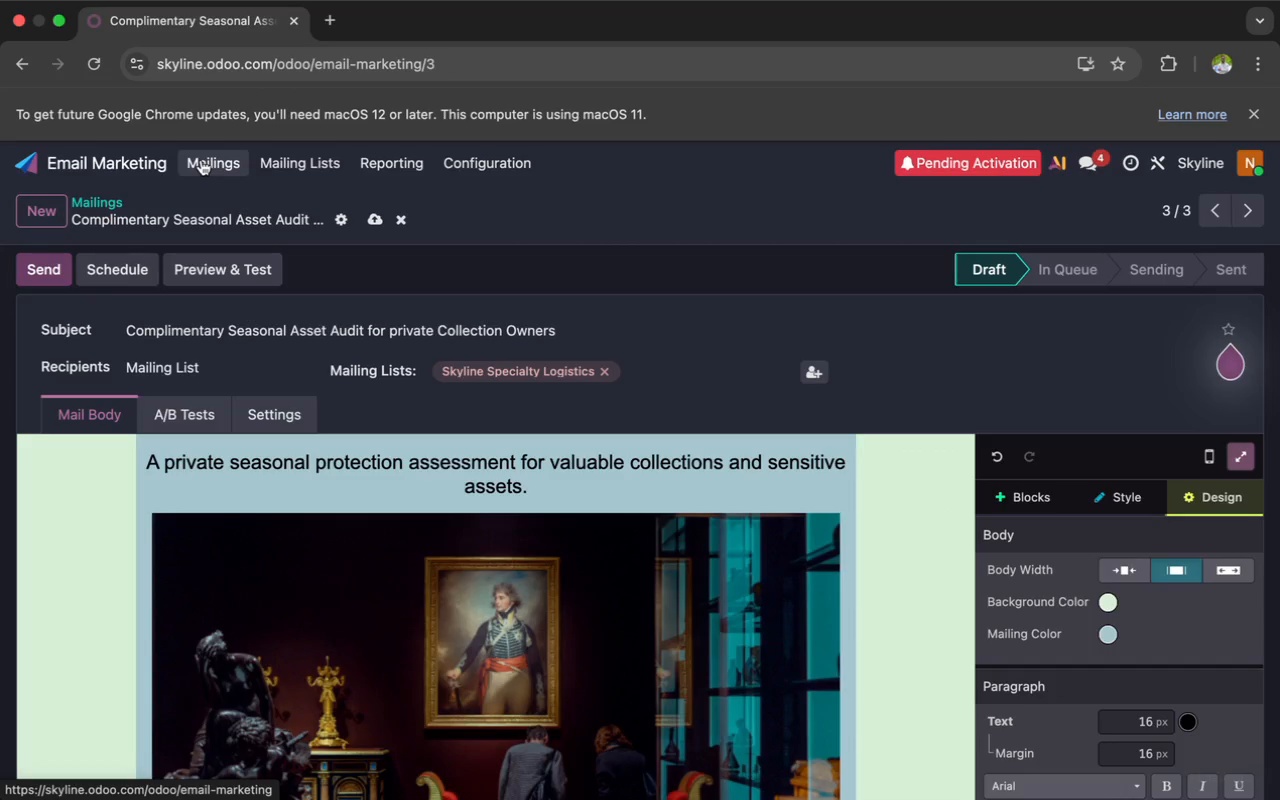 
mouse_move([185, 188])
 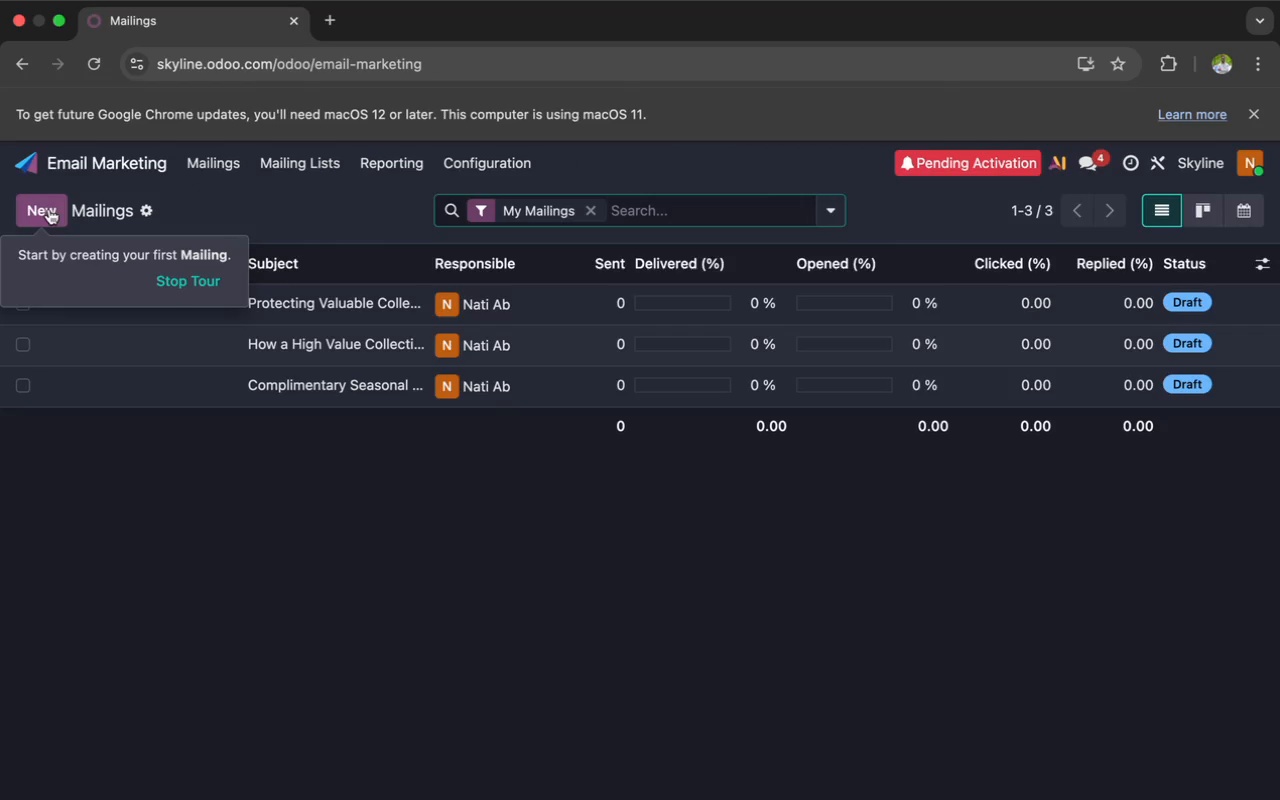 
left_click([48, 209])
 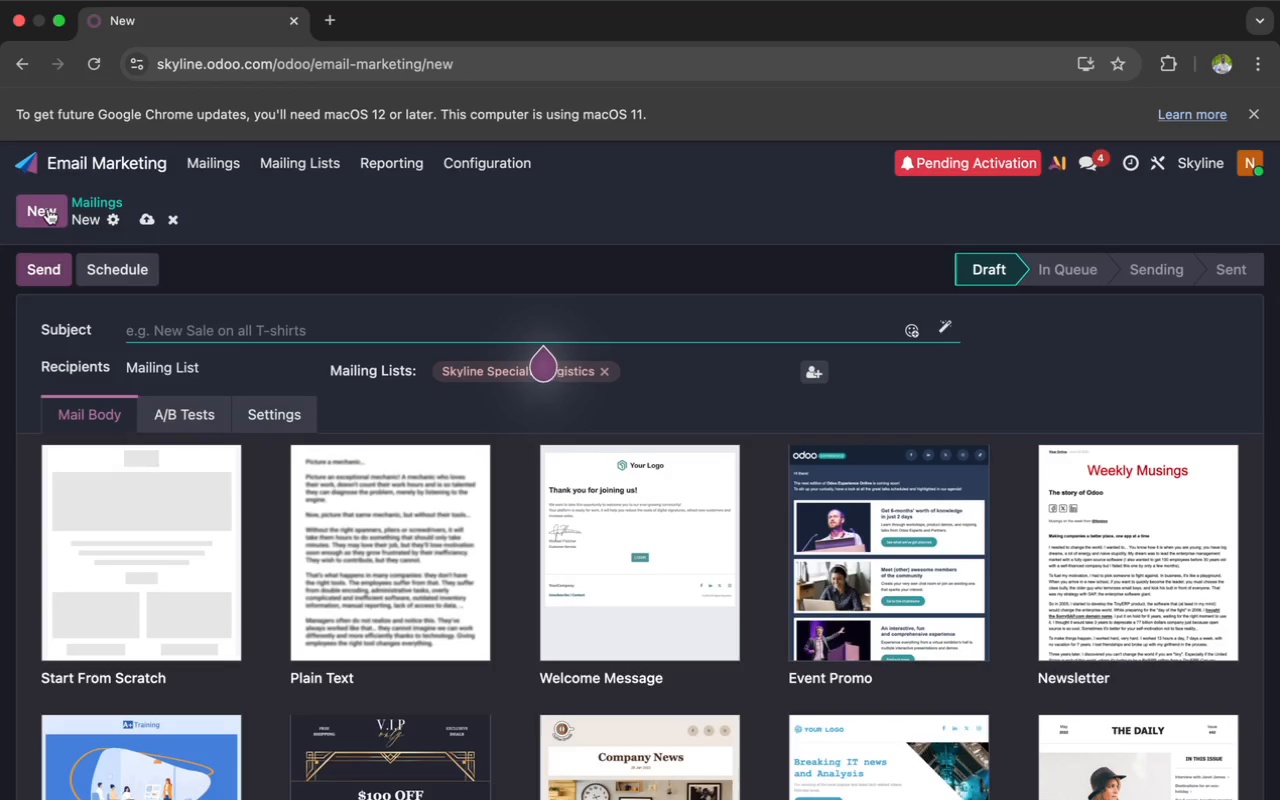 
wait(39.81)
 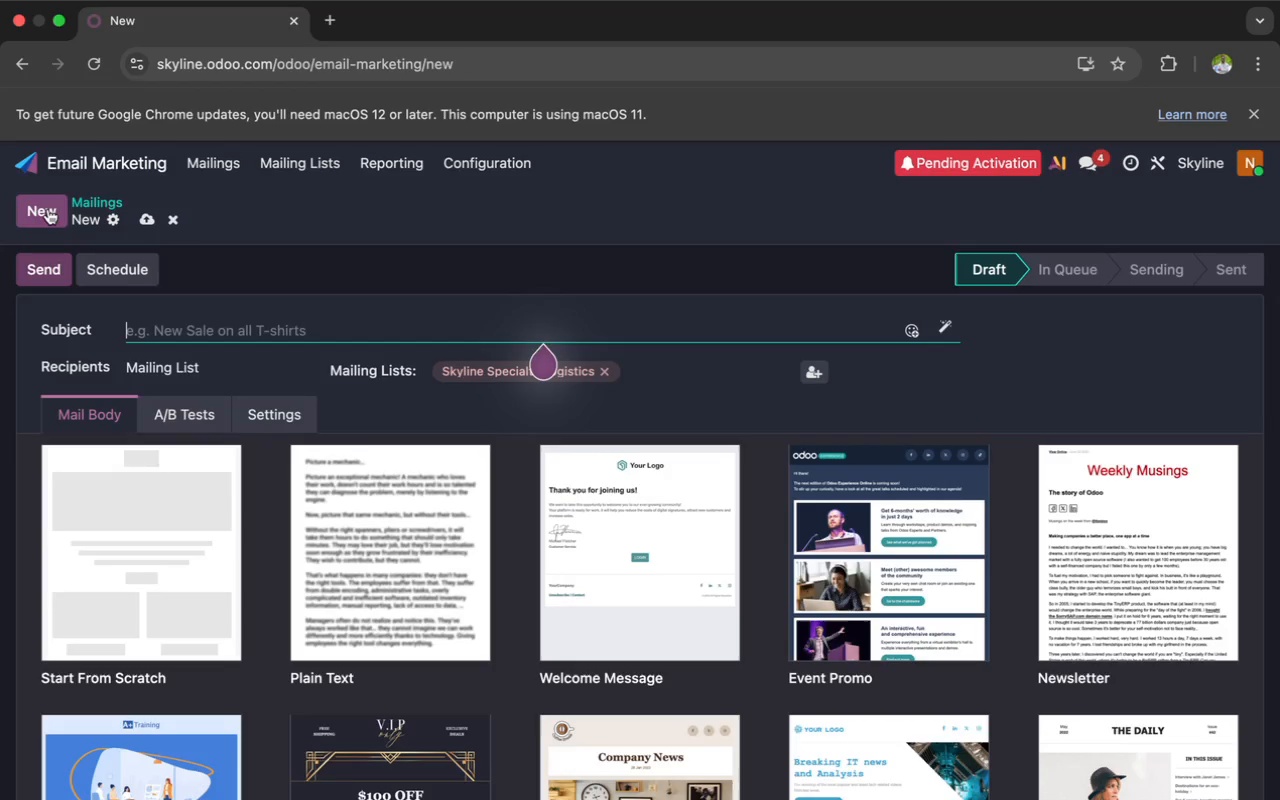 
type(Protec)
 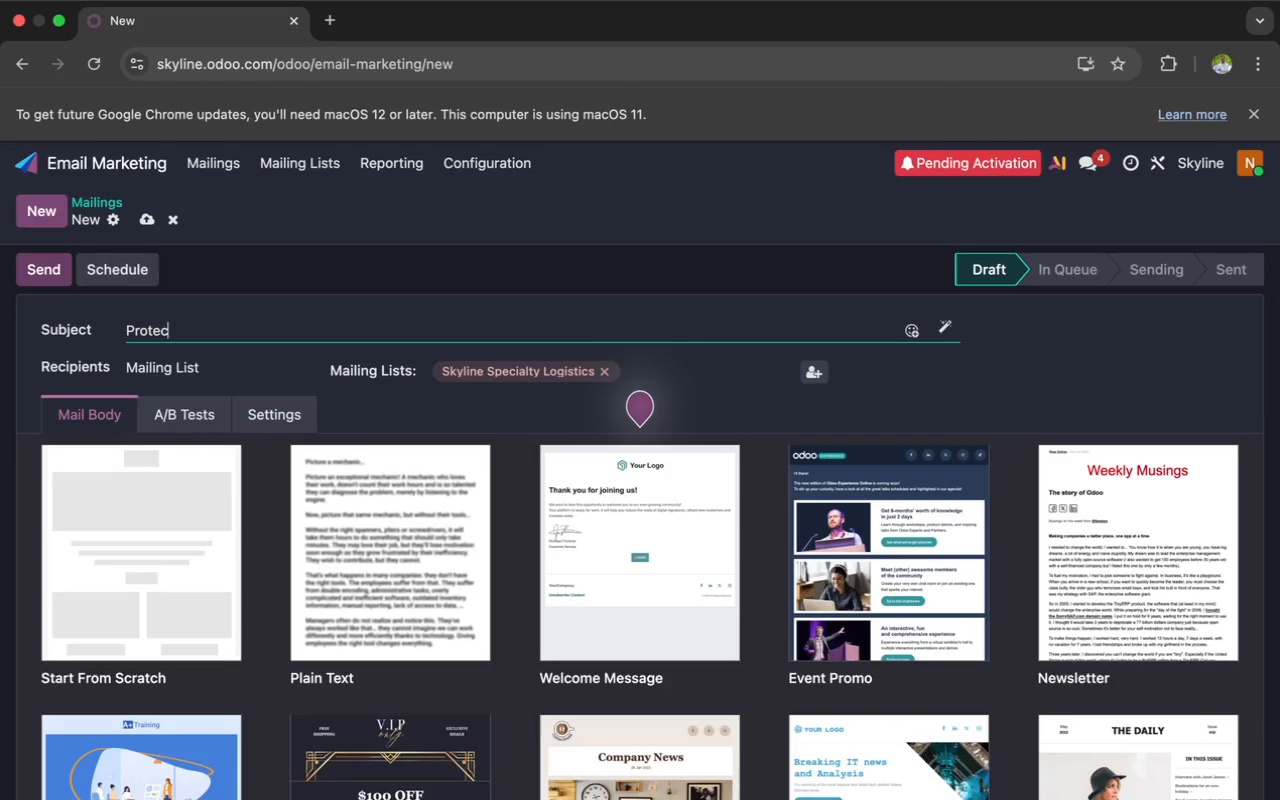 
wait(9.13)
 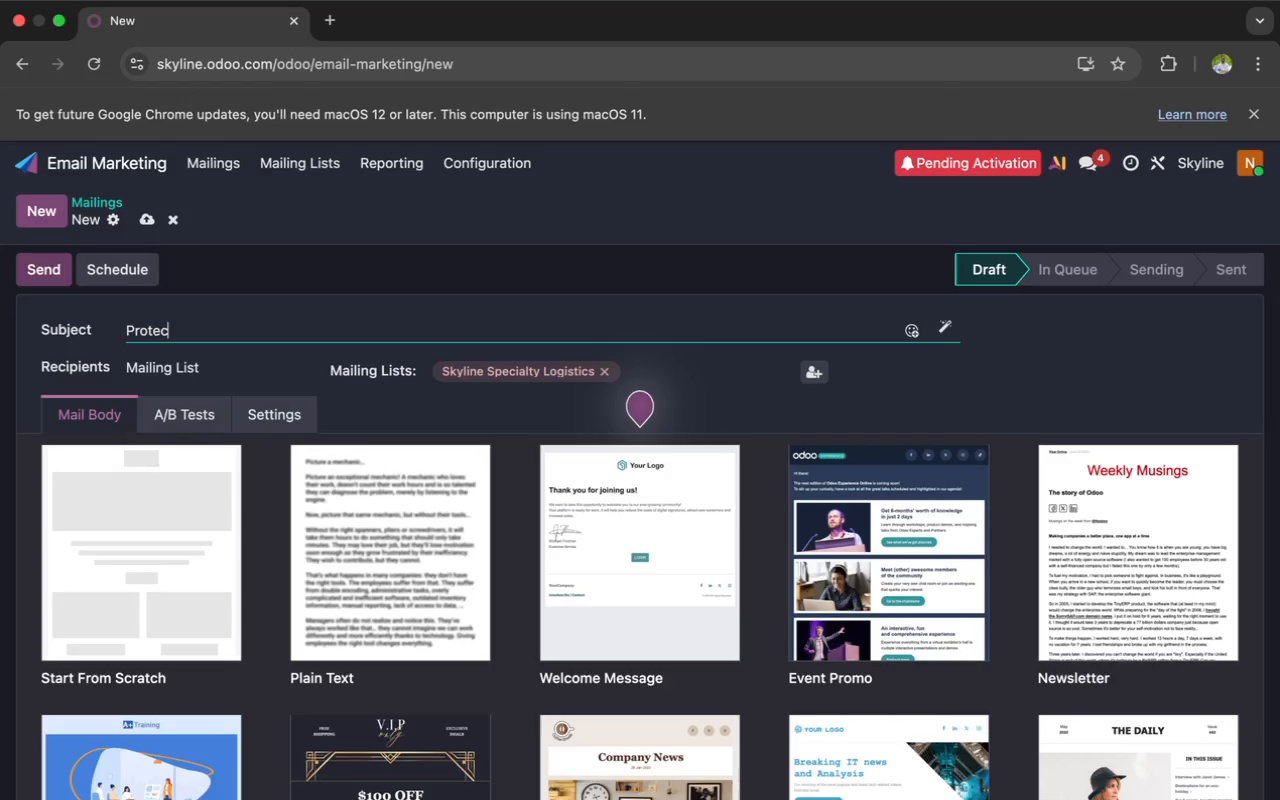 
key(Y)
 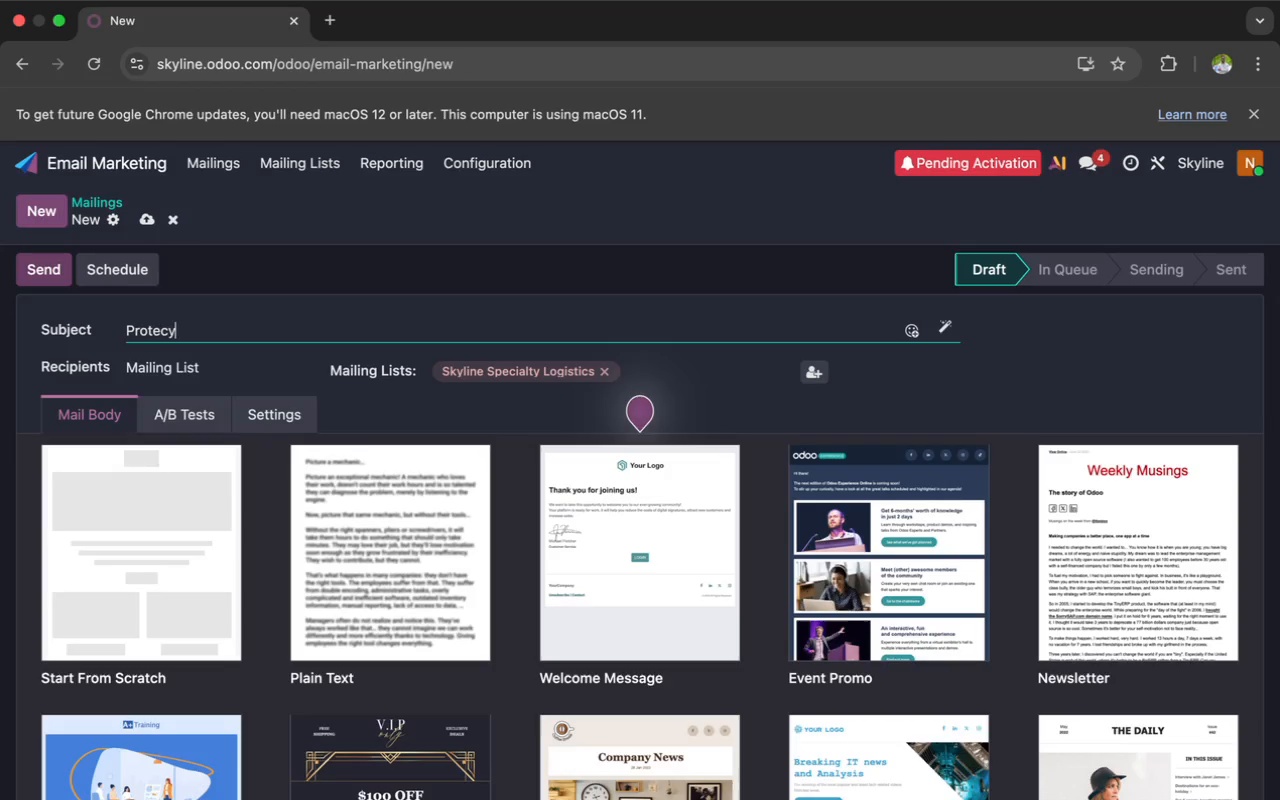 
key(Backspace)
 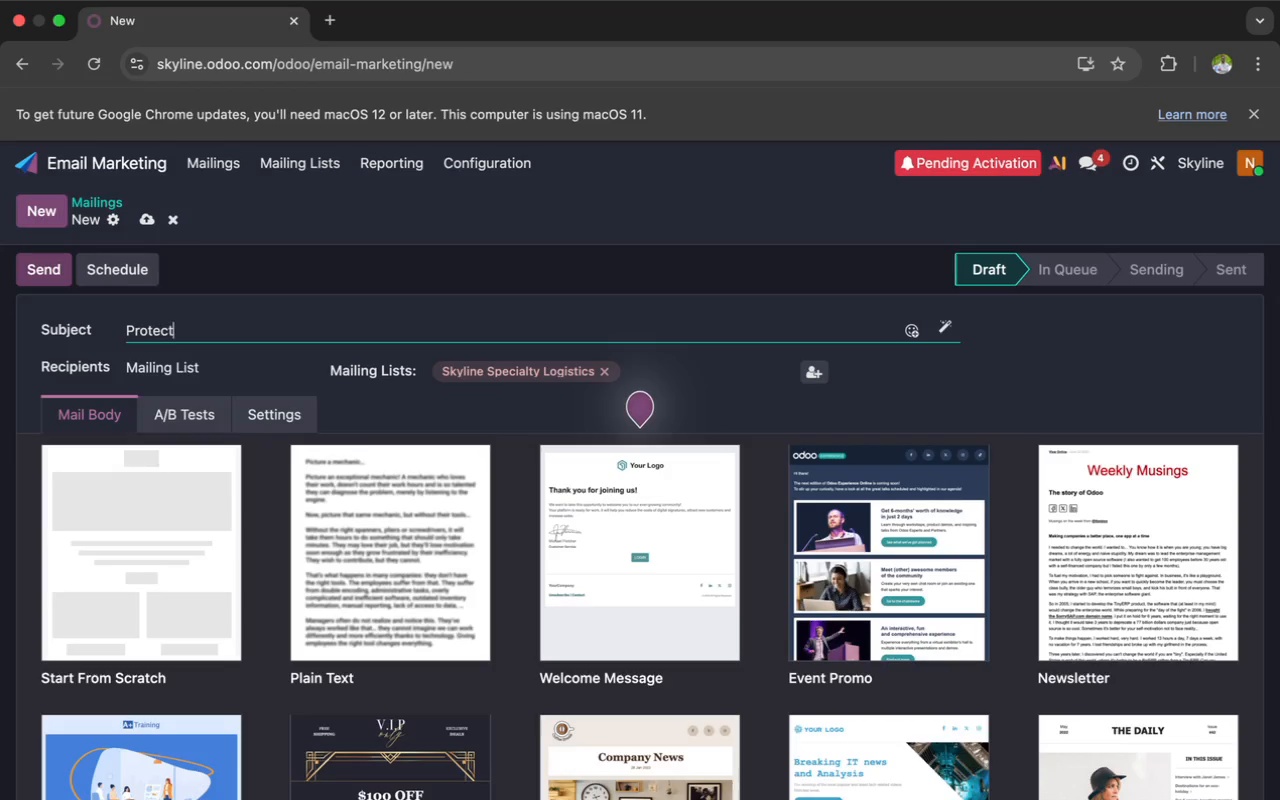 
key(T)
 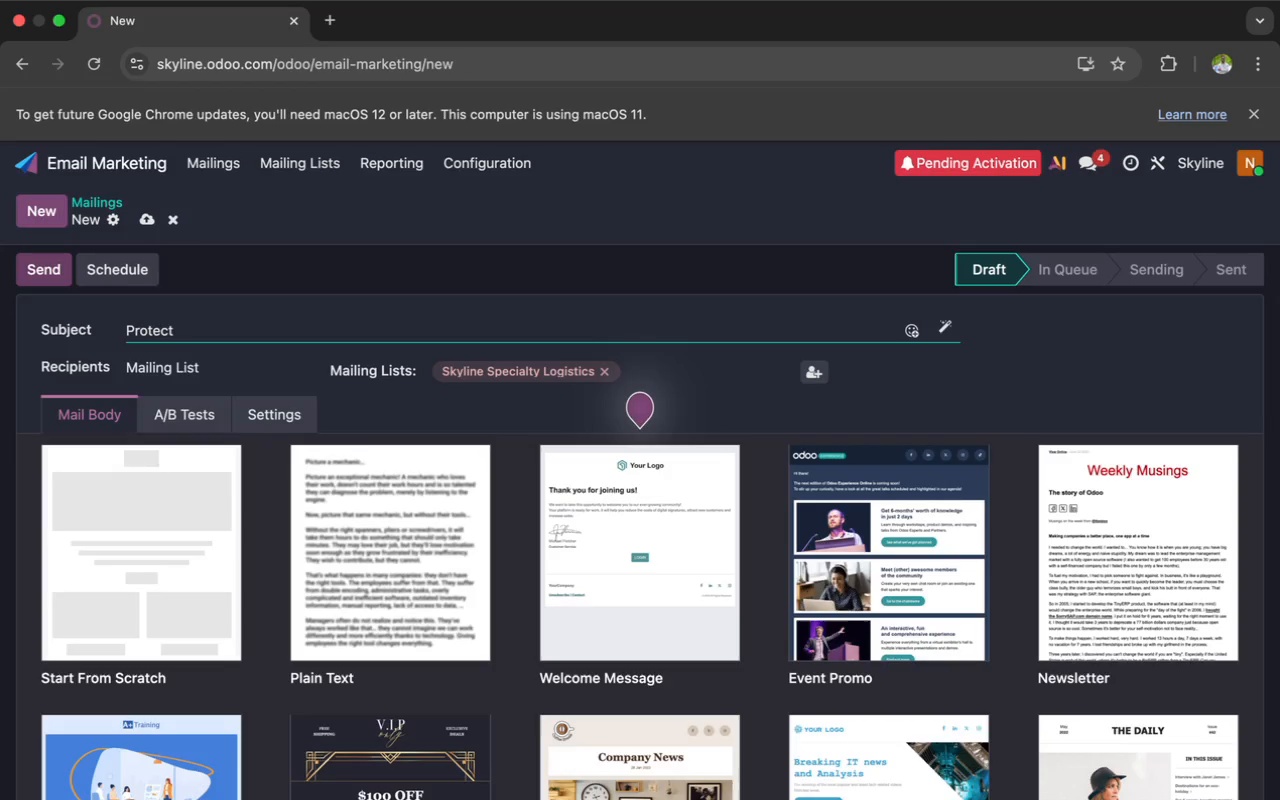 
key(Space)
 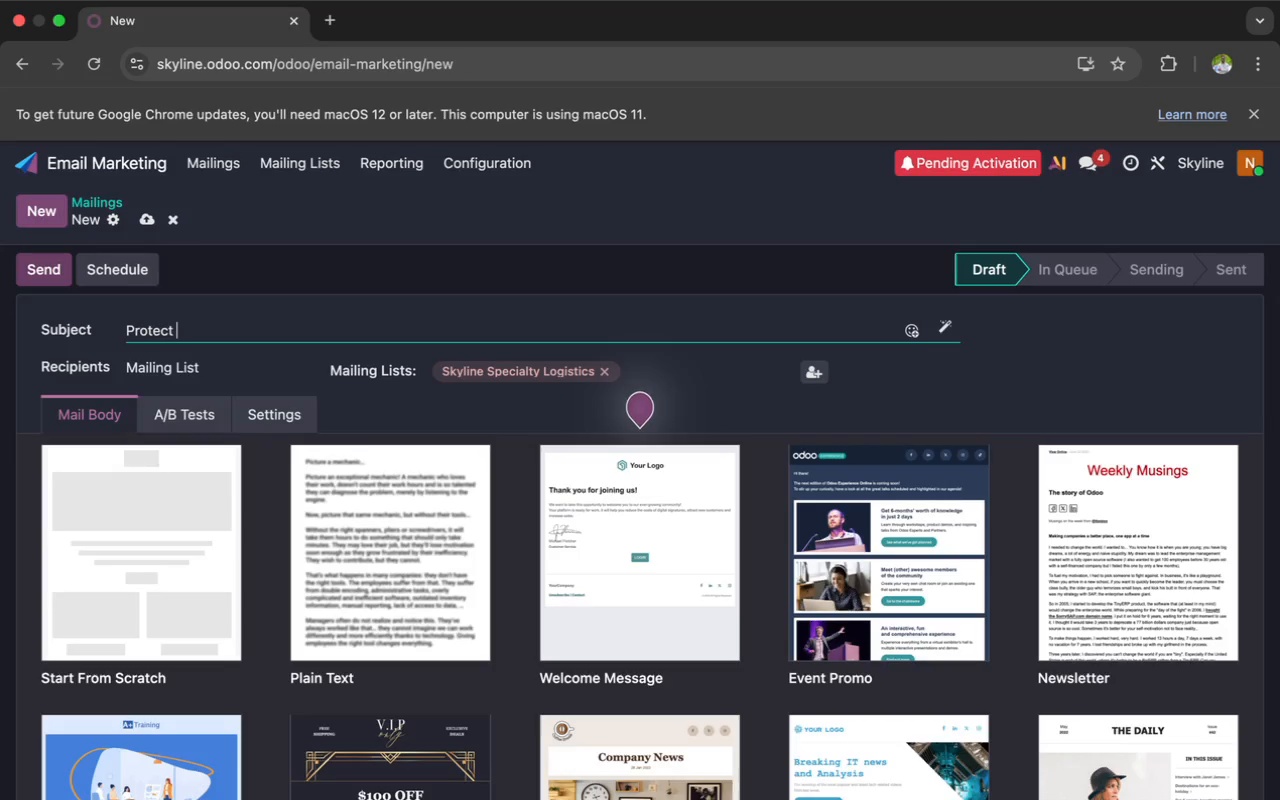 
wait(7.31)
 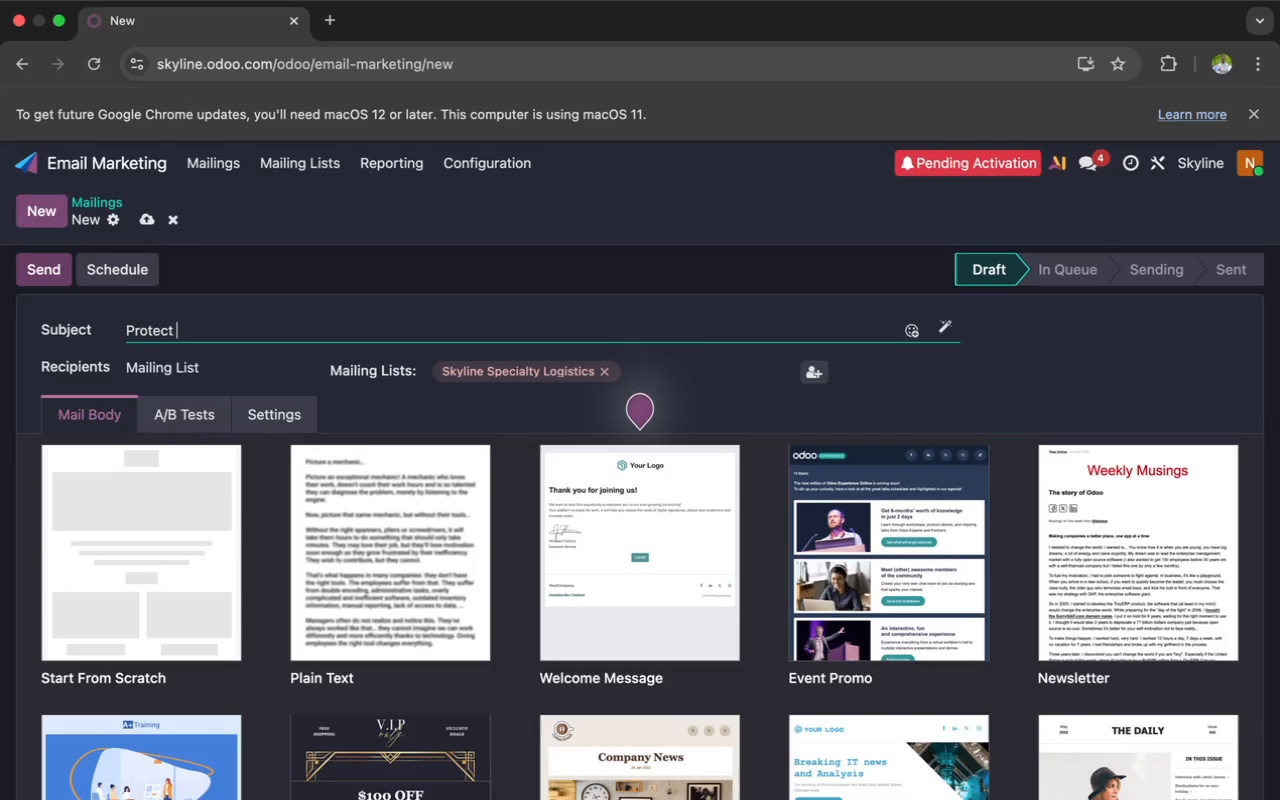 
type(Your Valuable Assets With Expert)
 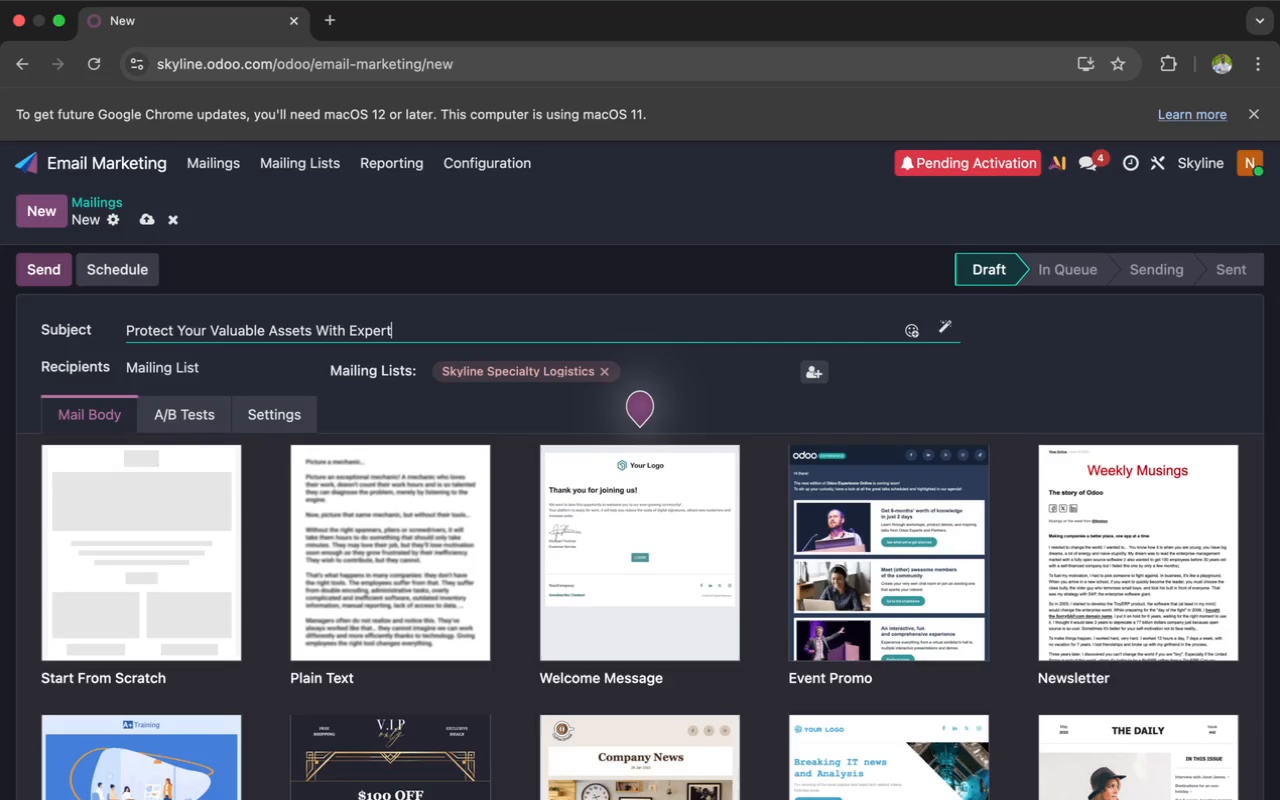 
type( Consu)
 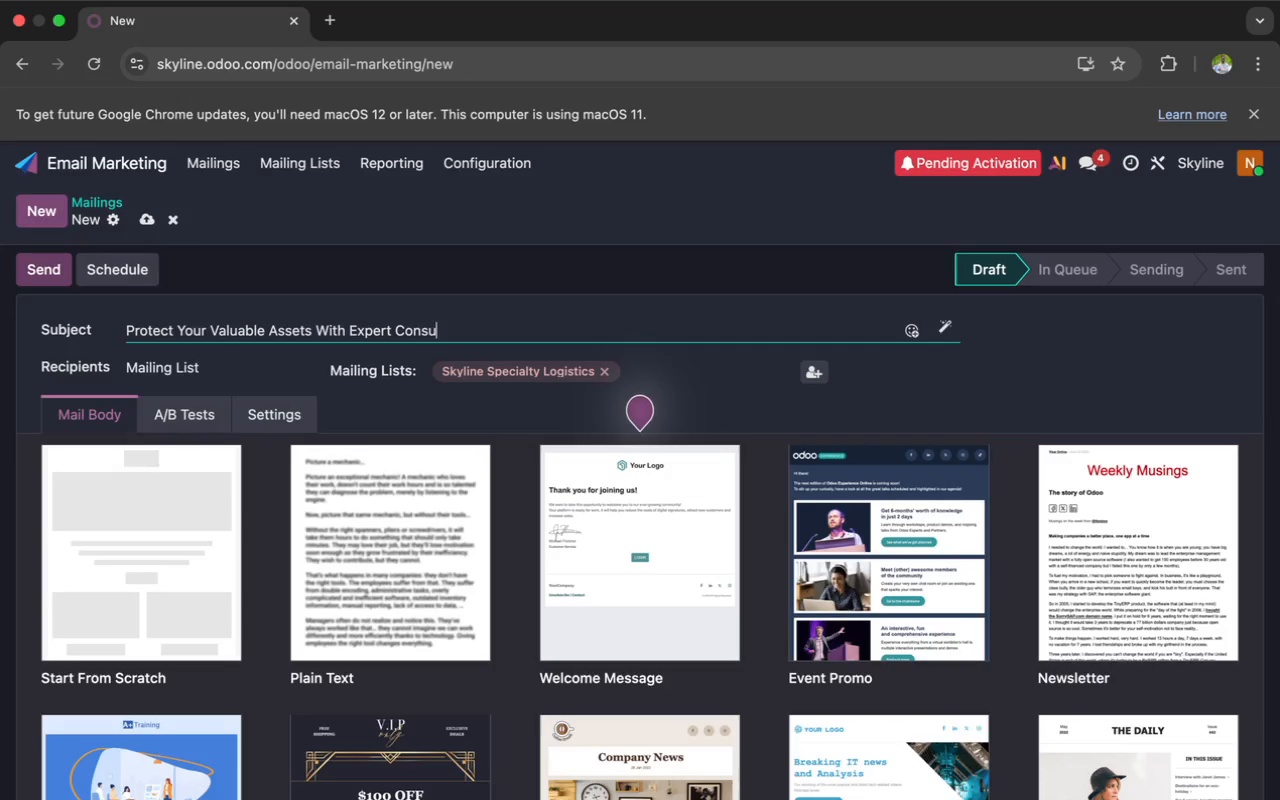 
type(lt)
 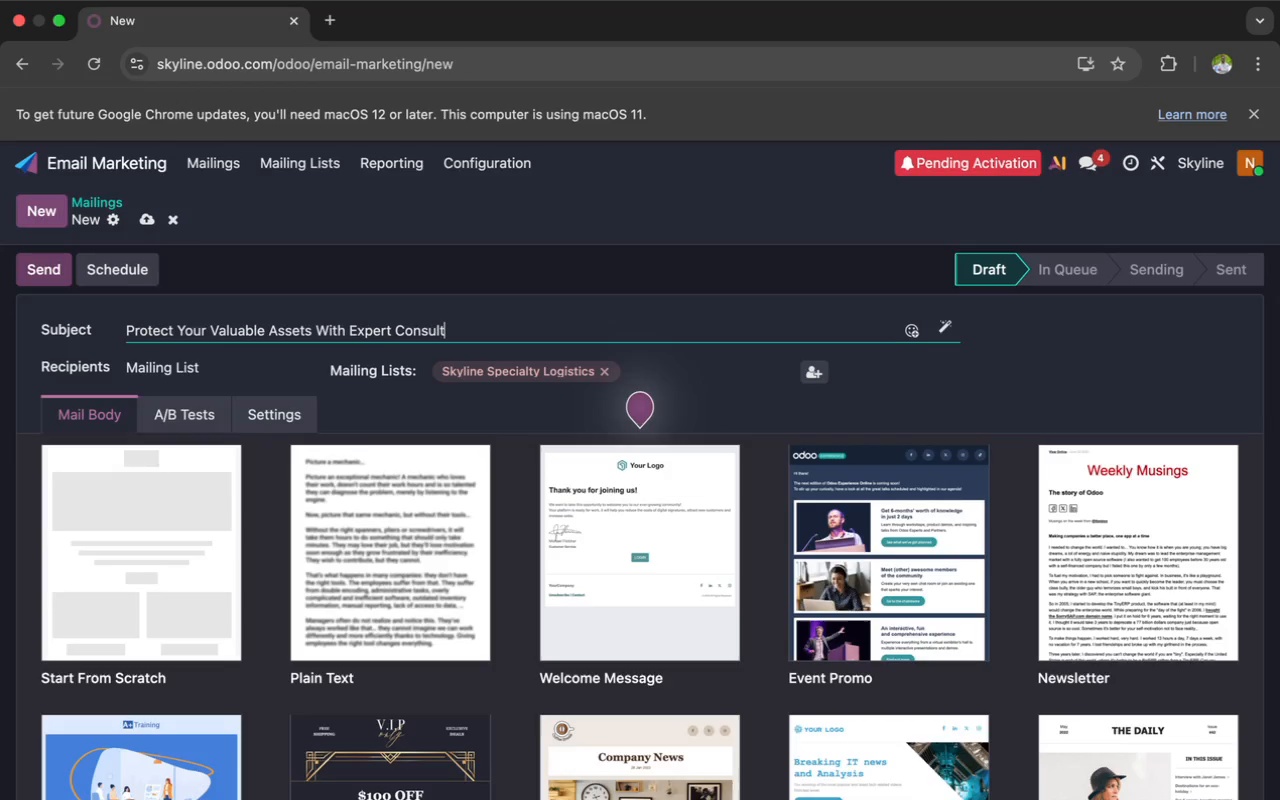 
wait(7.28)
 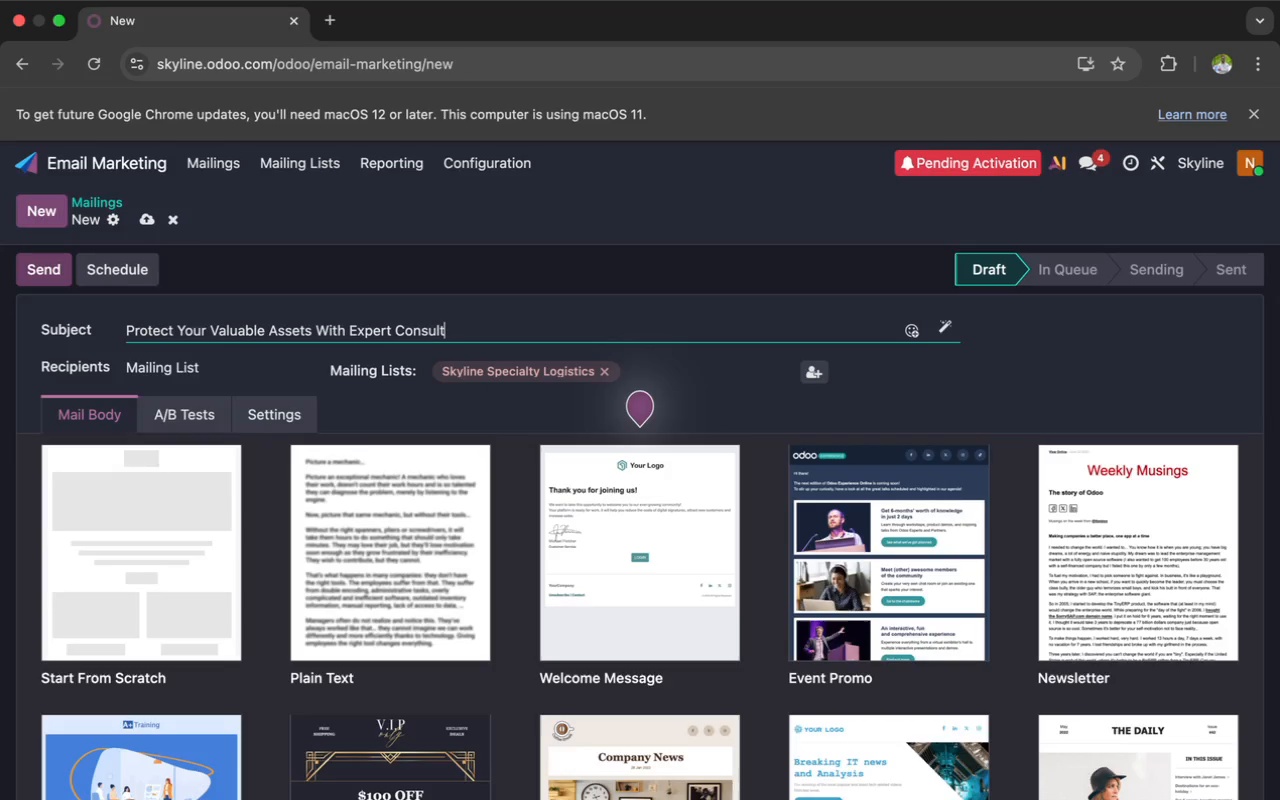 
type(ation)
 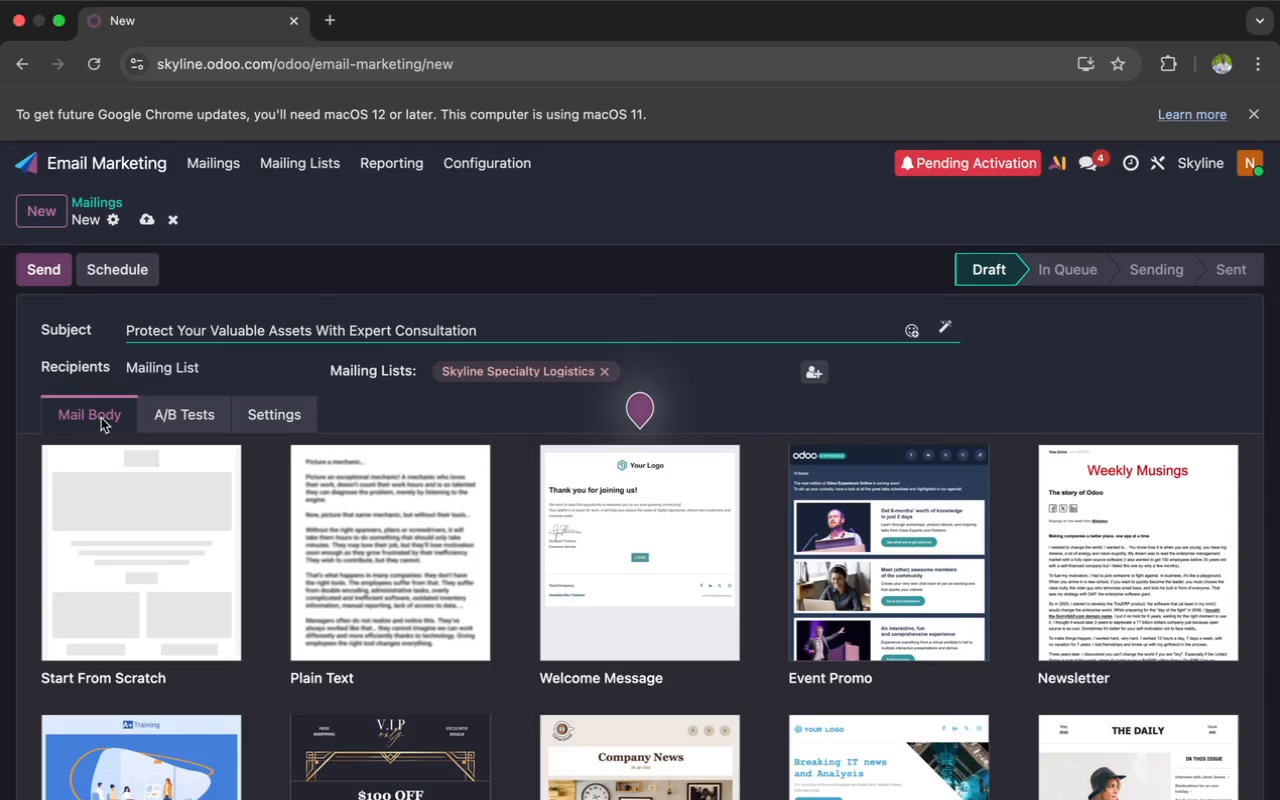 
left_click([126, 486])
 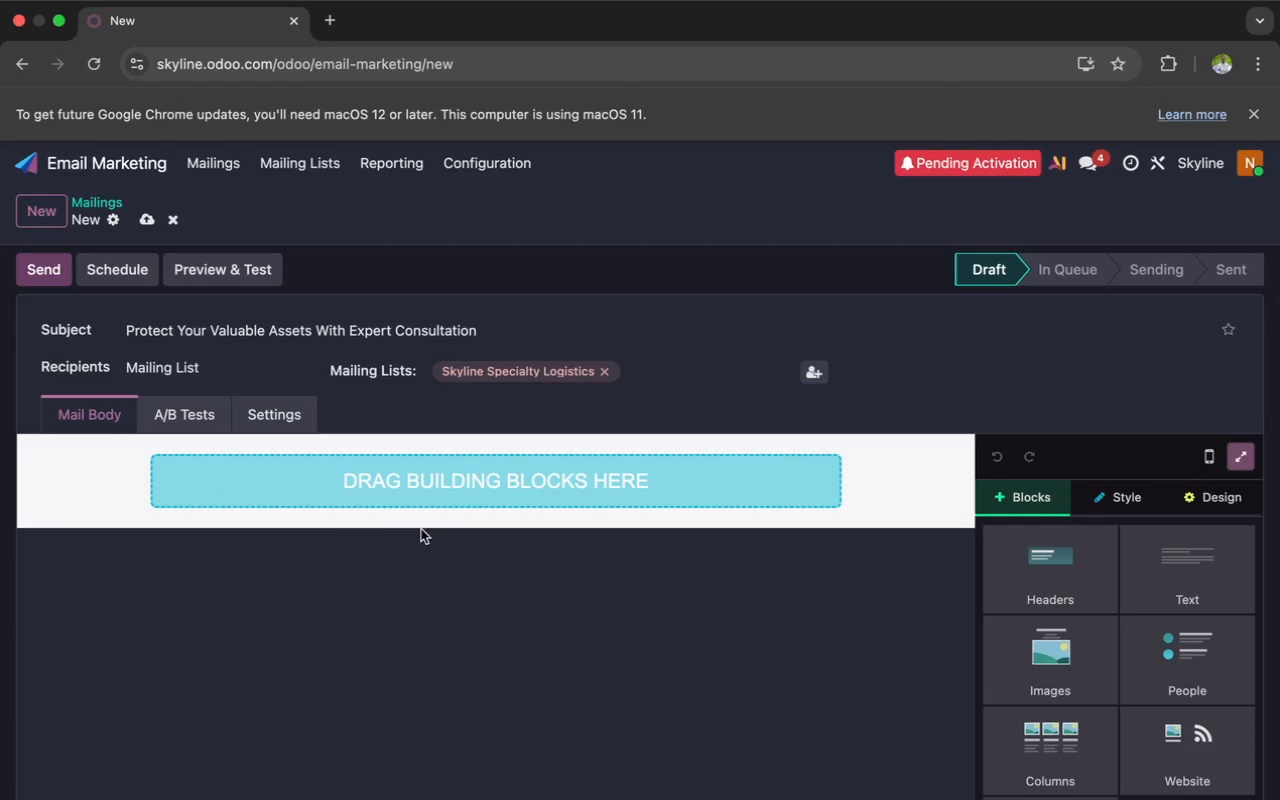 
wait(6.49)
 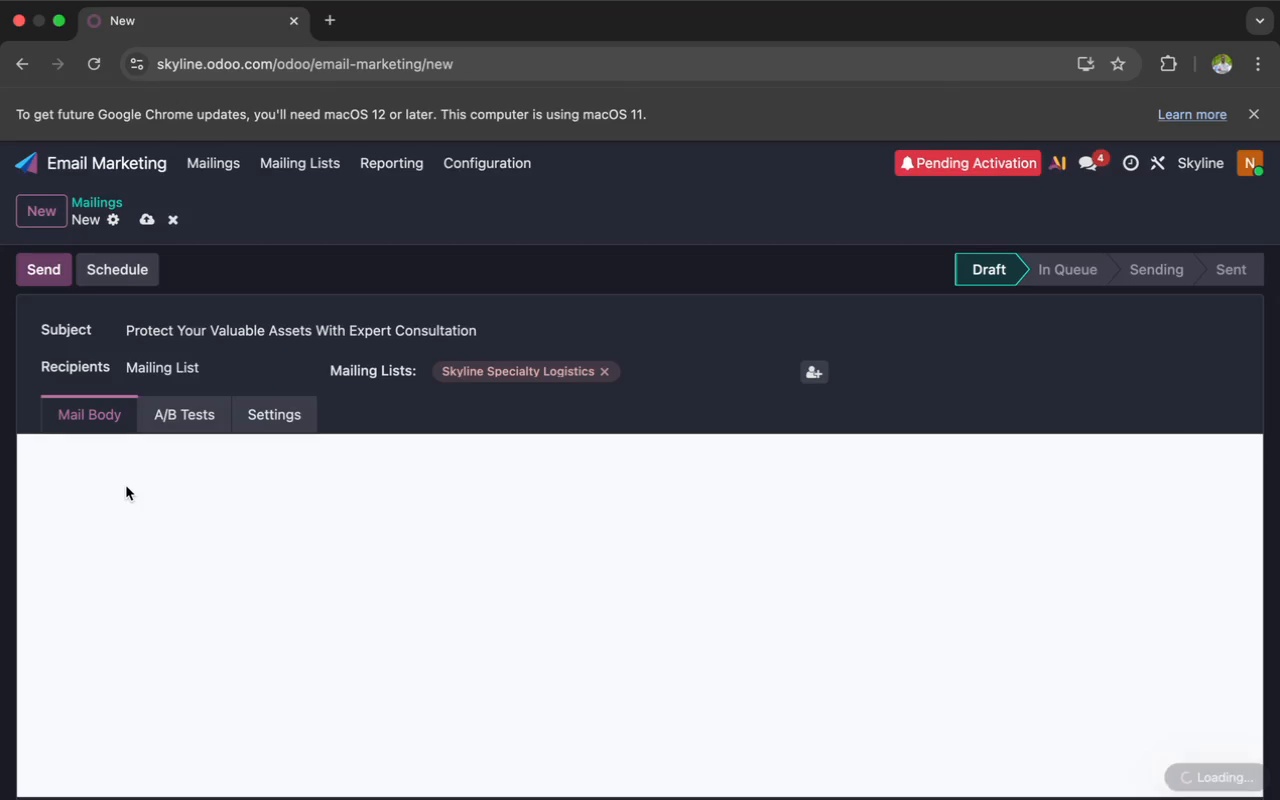 
left_click([1140, 576])
 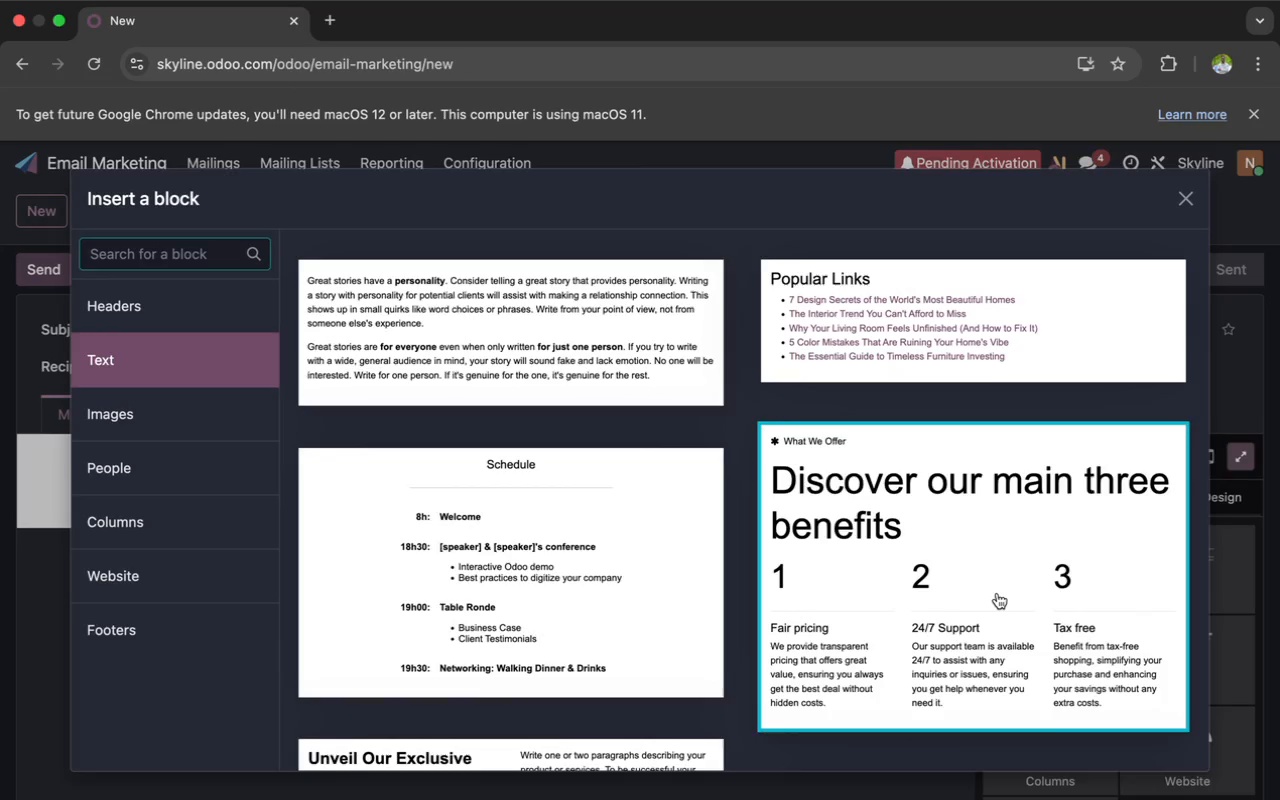 
wait(5.54)
 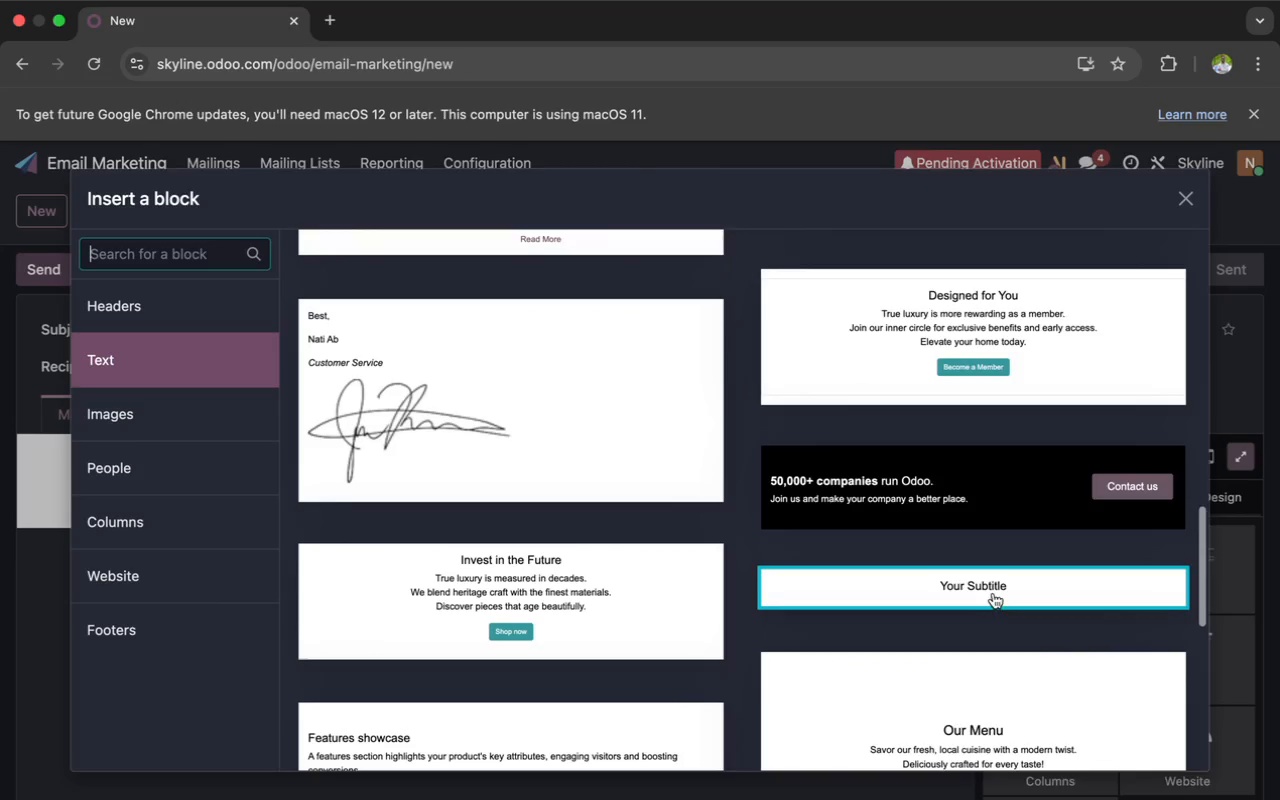 
left_click([978, 589])
 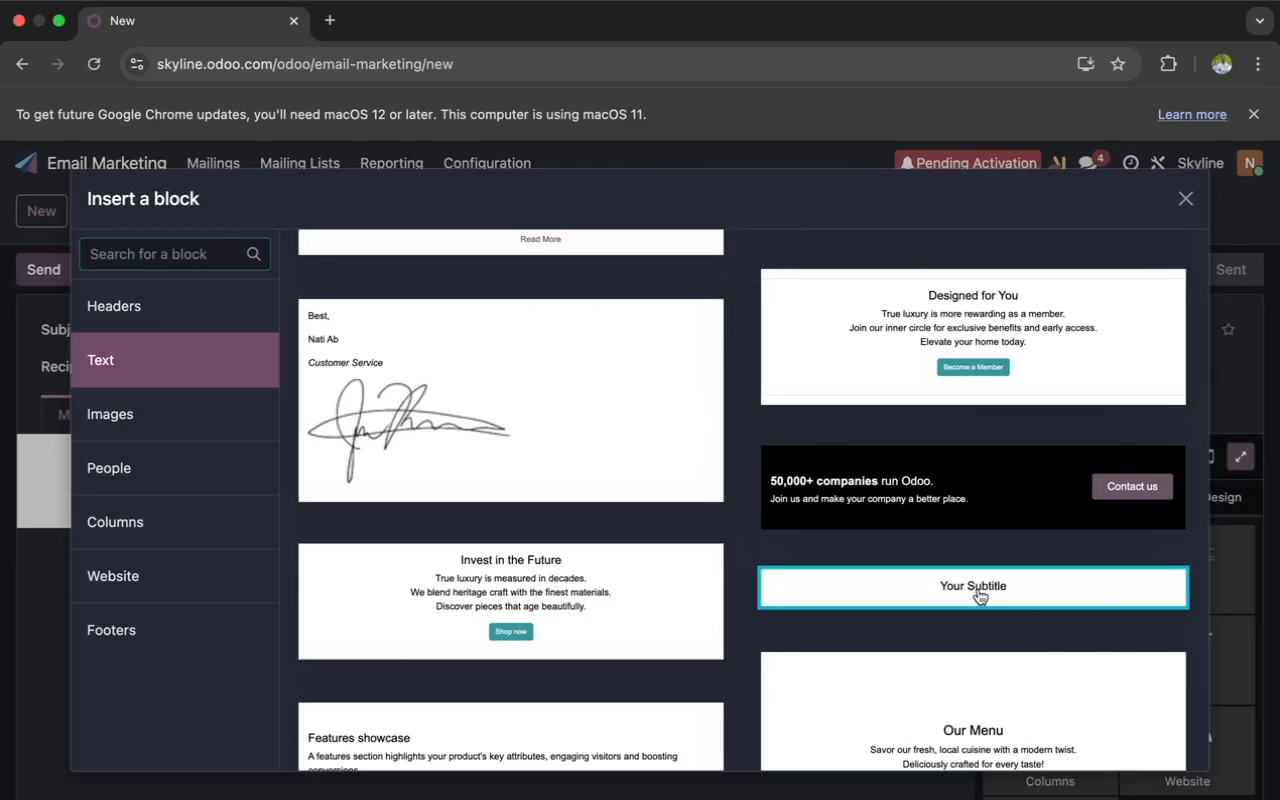 
scroll: coordinate [997, 593], scroll_direction: down, amount: 132.0
 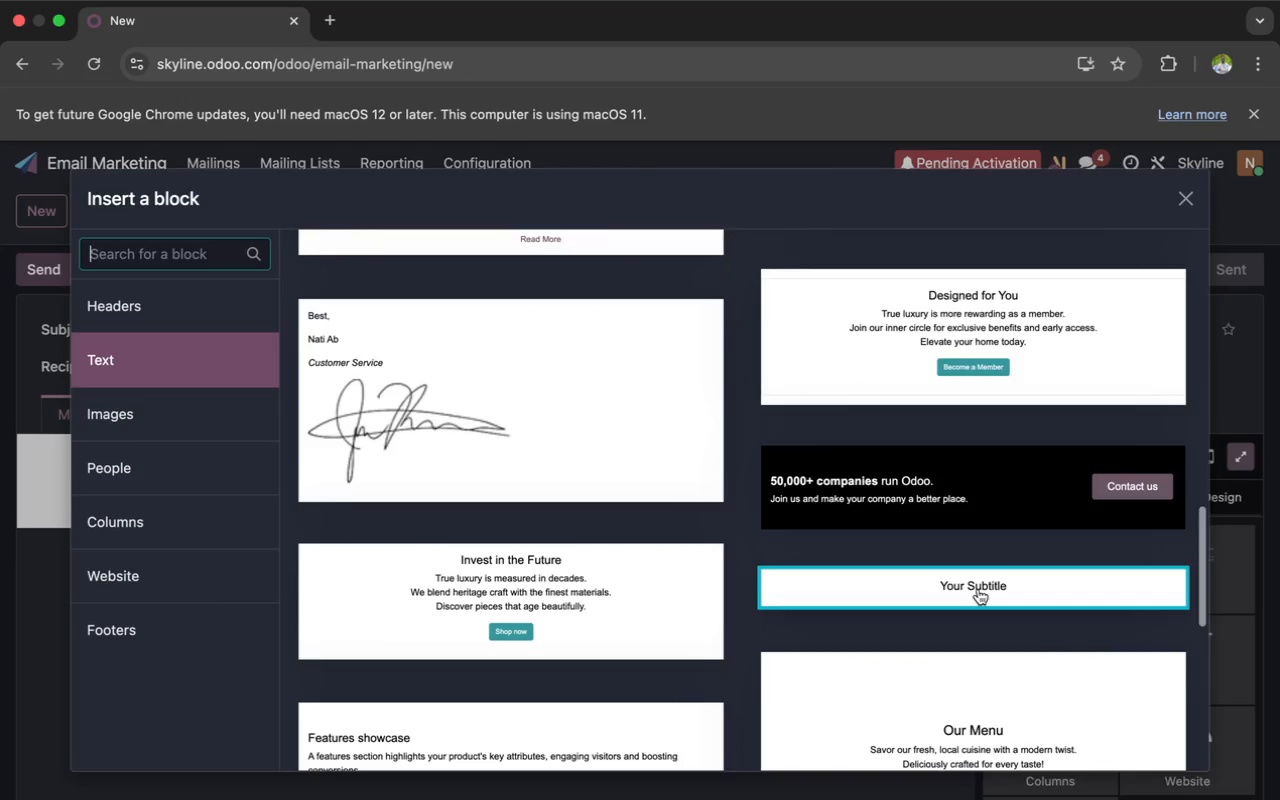 
mouse_move([954, 584])
 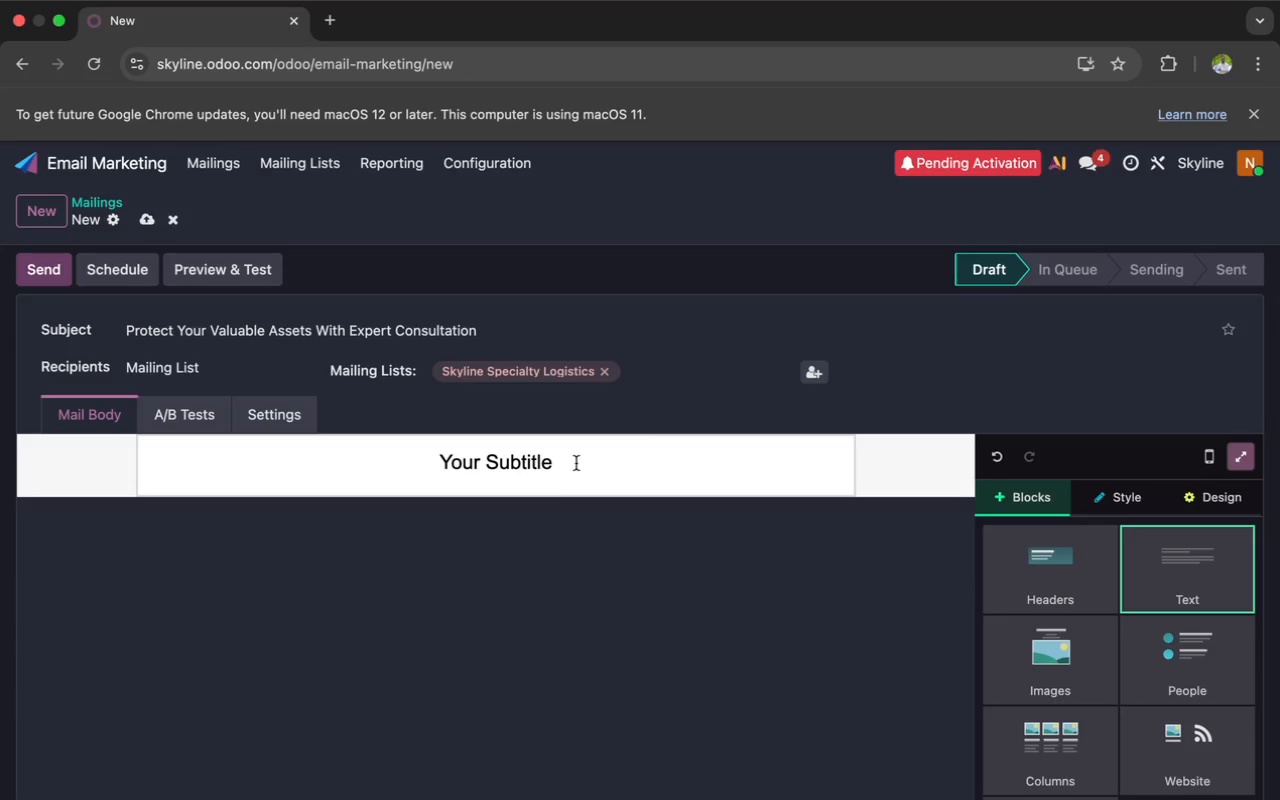 
left_click([576, 463])
 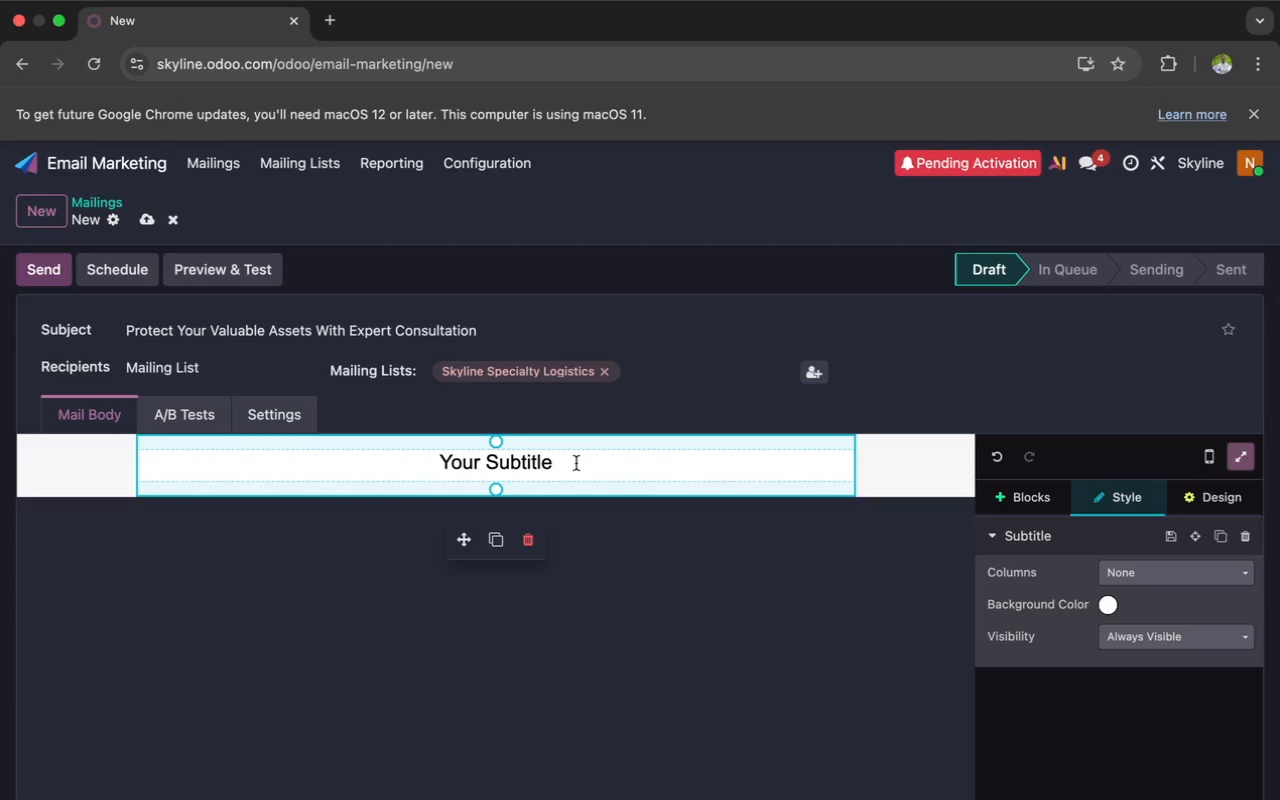 
key(Backspace)
 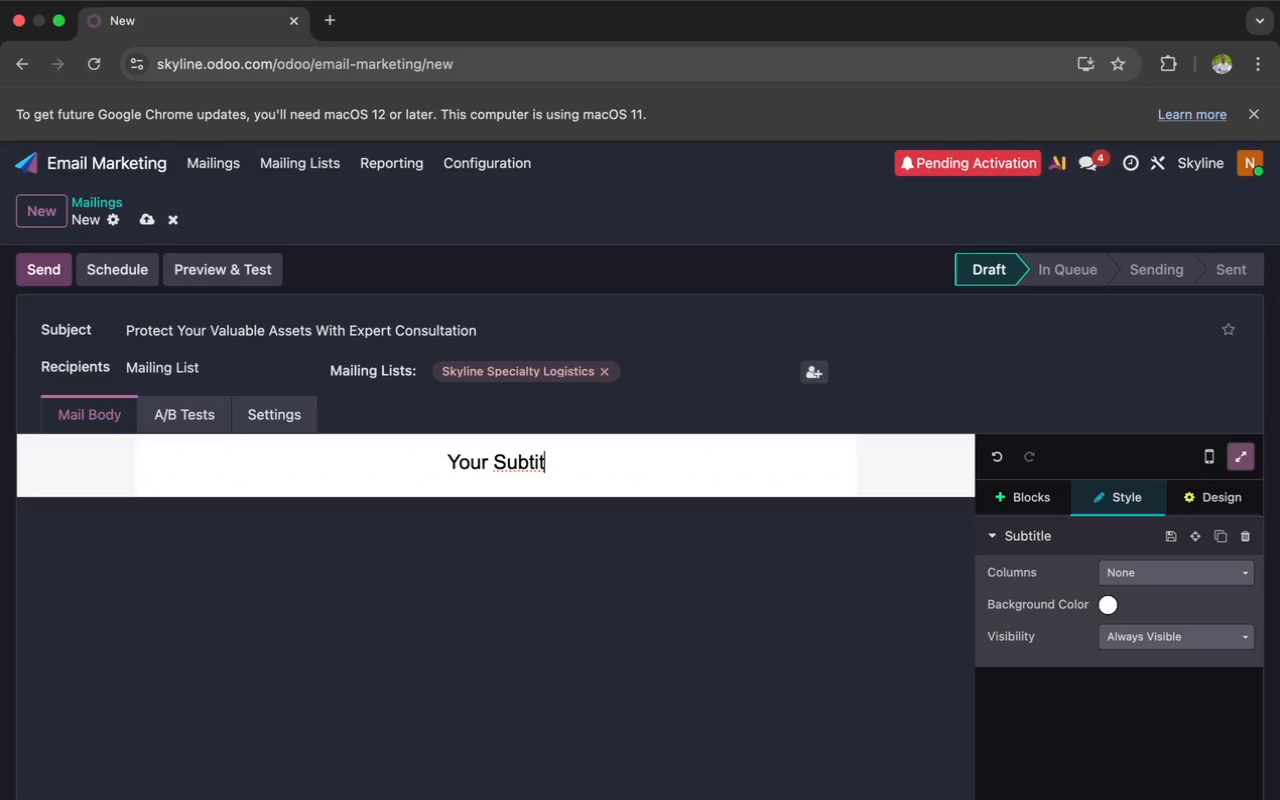 
key(Backspace)
 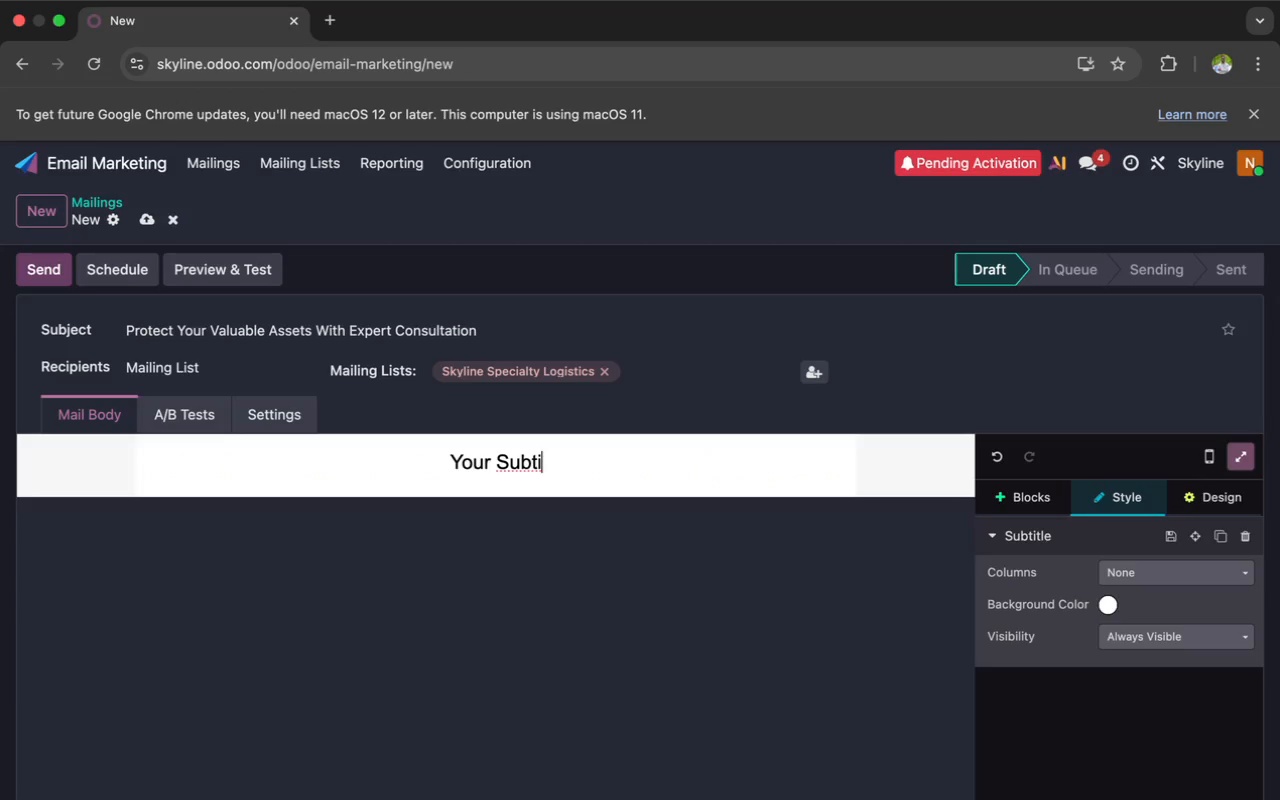 
key(Backspace)
 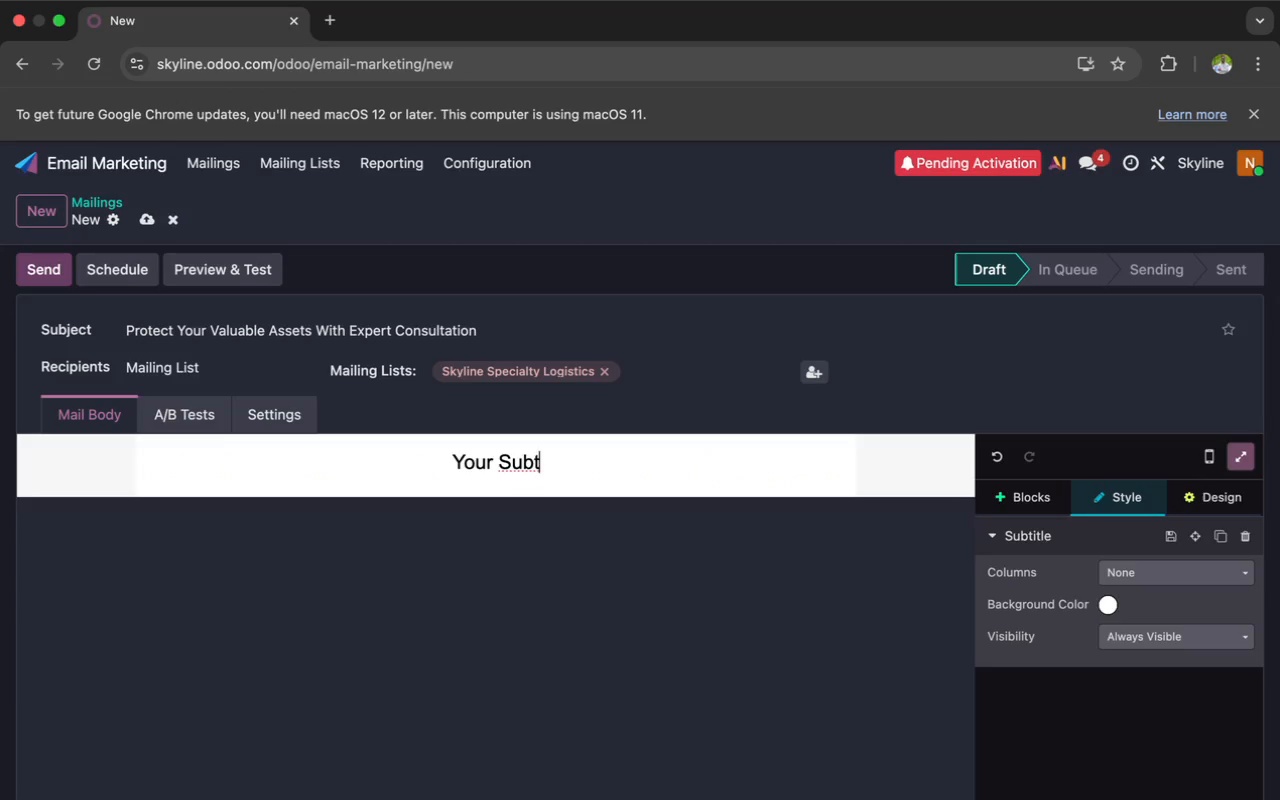 
key(Backspace)
 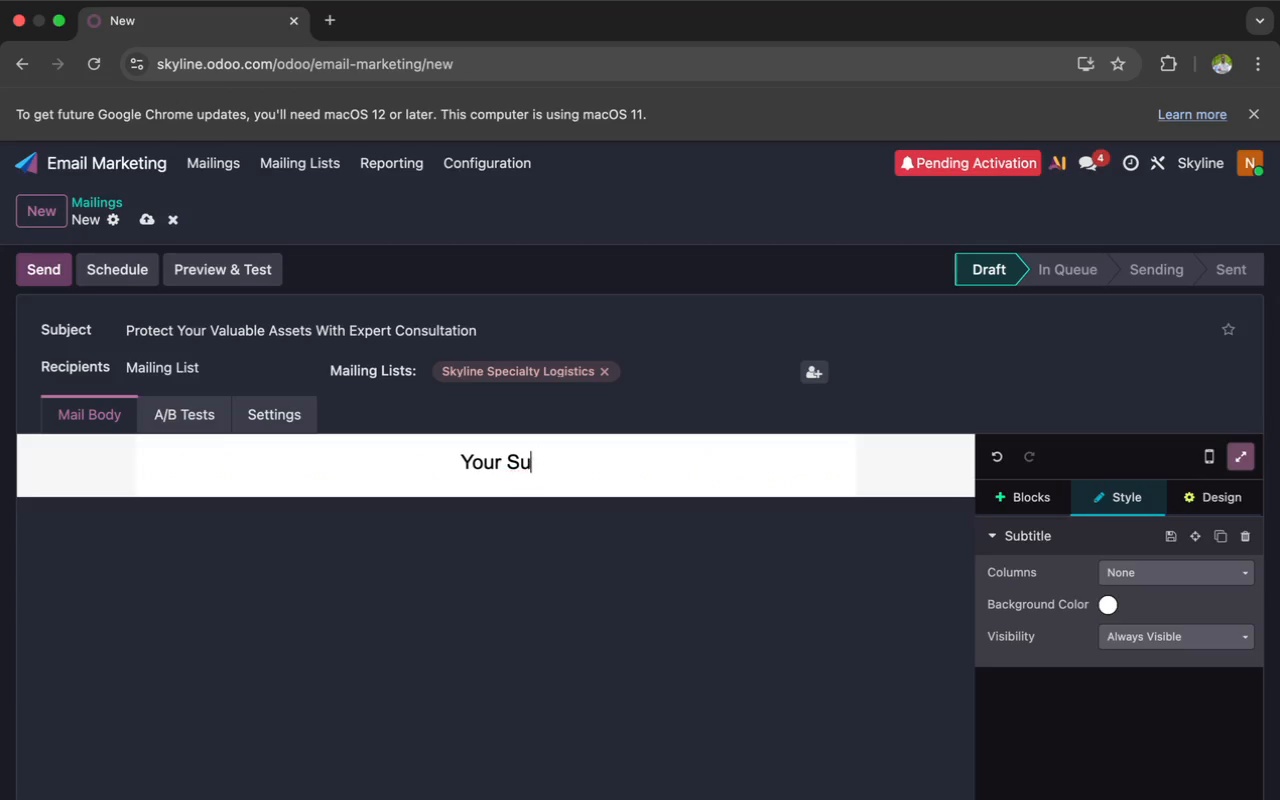 
key(Backspace)
 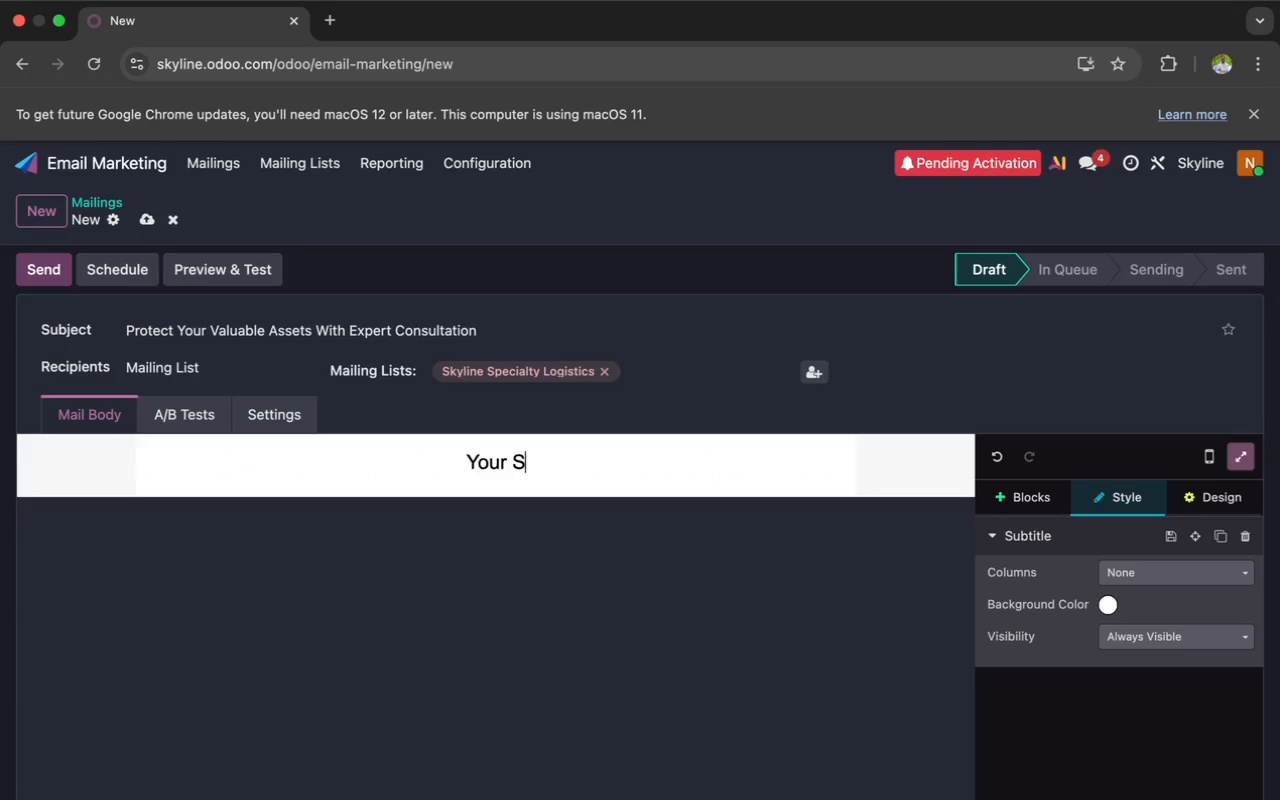 
key(Backspace)
 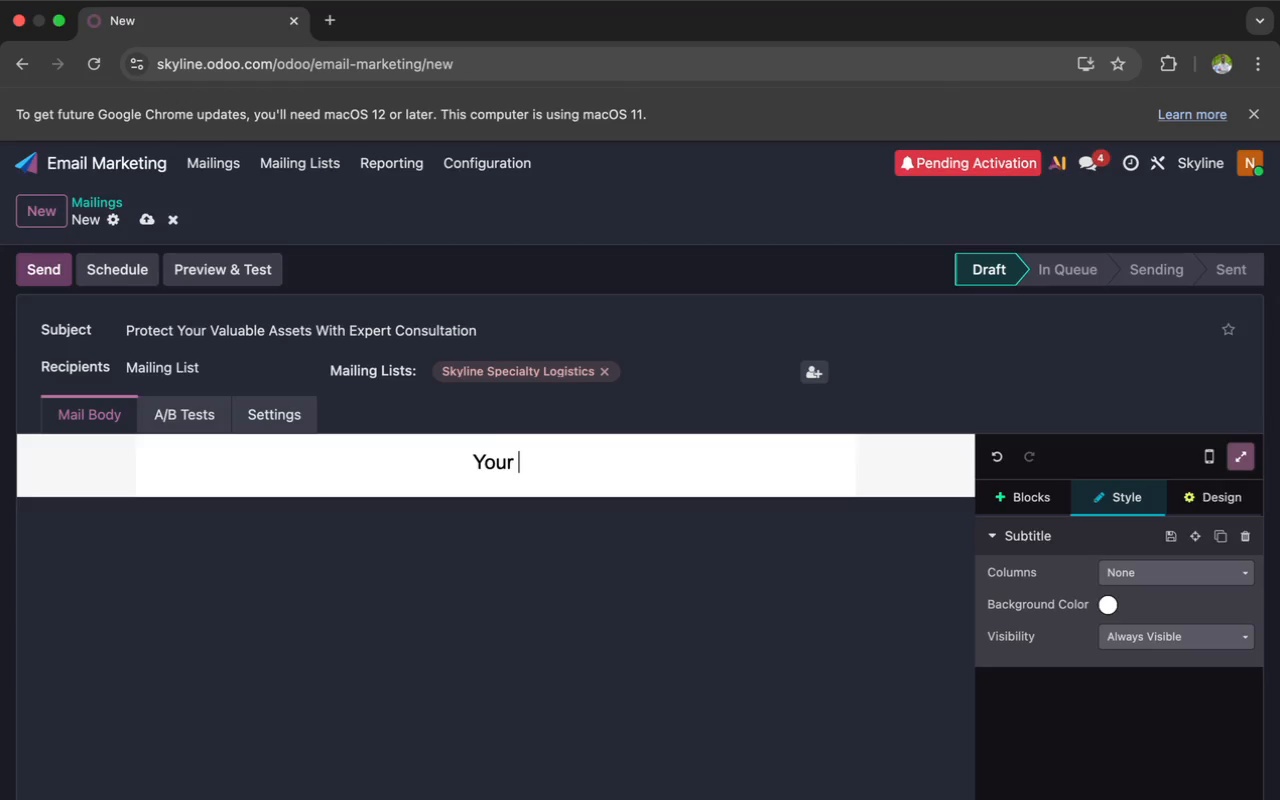 
key(Backspace)
 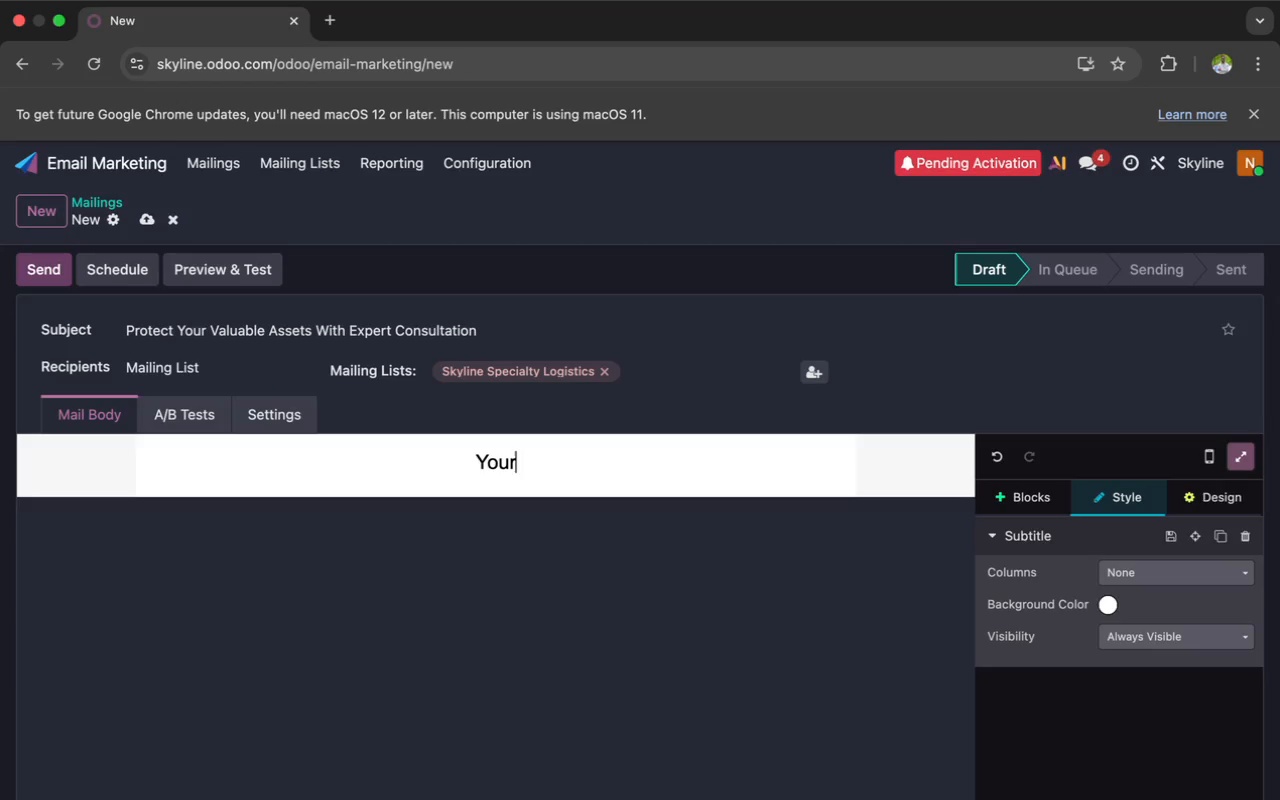 
key(Backspace)
 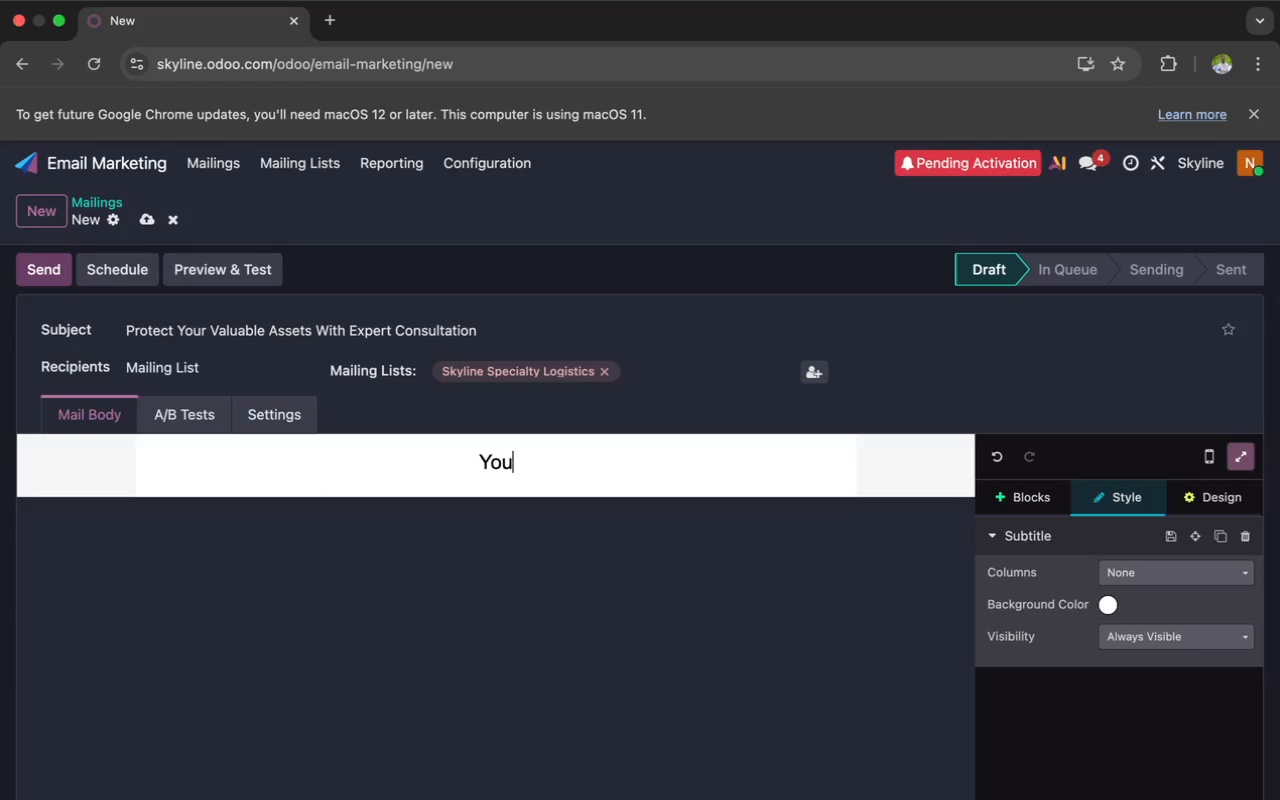 
key(Backspace)
 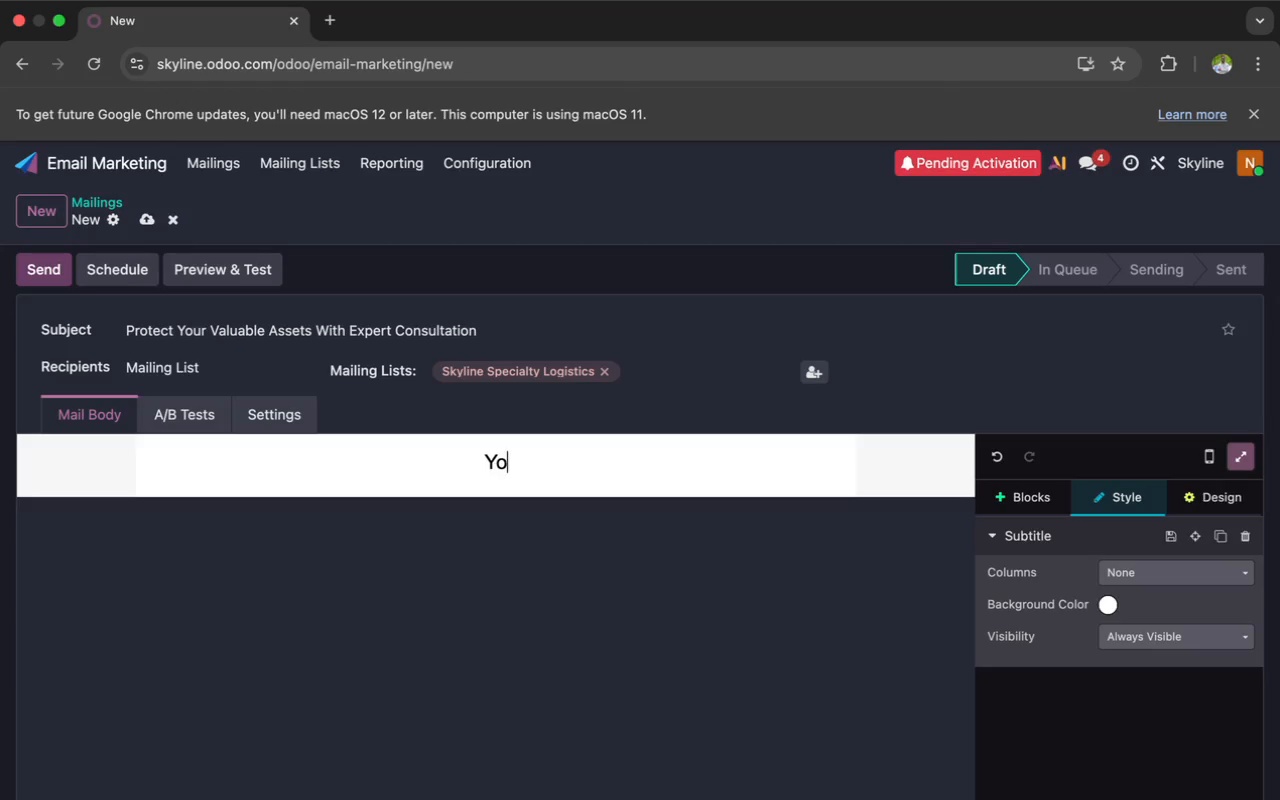 
key(Backspace)
 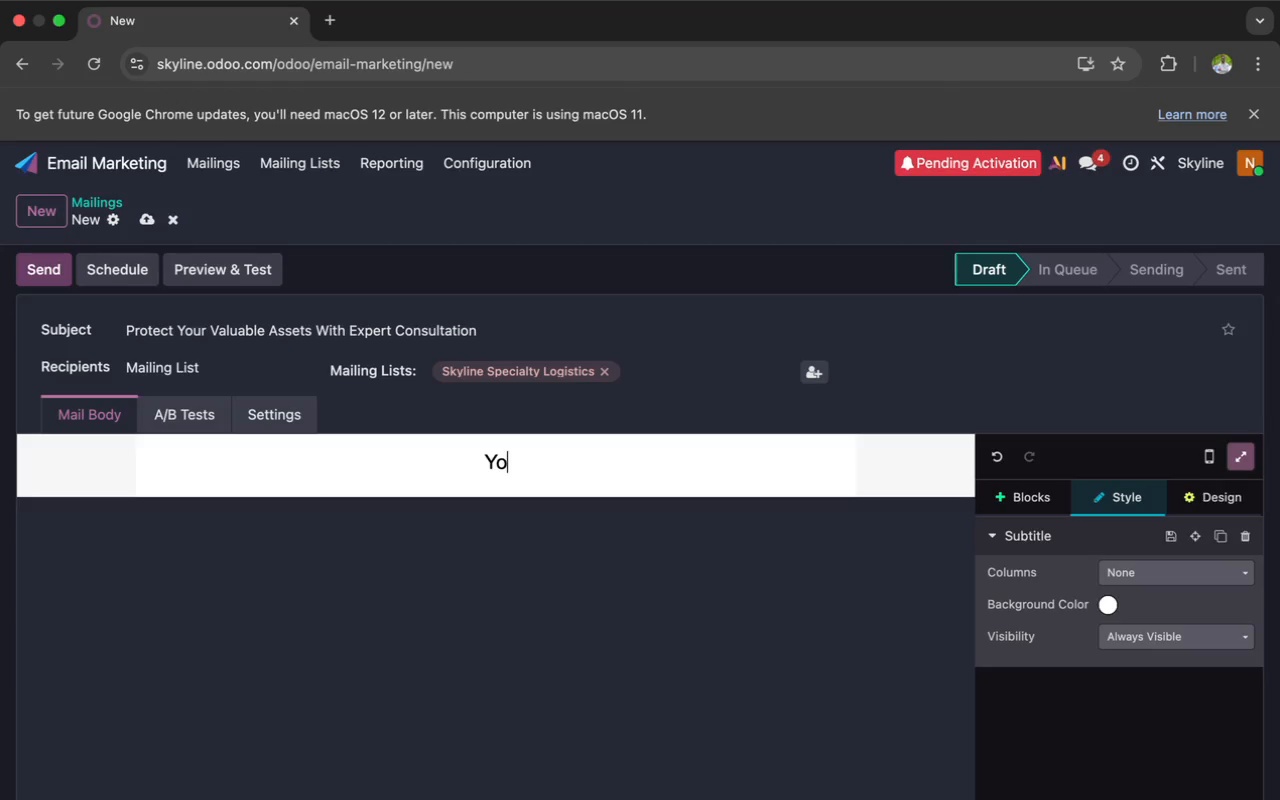 
key(Backspace)
 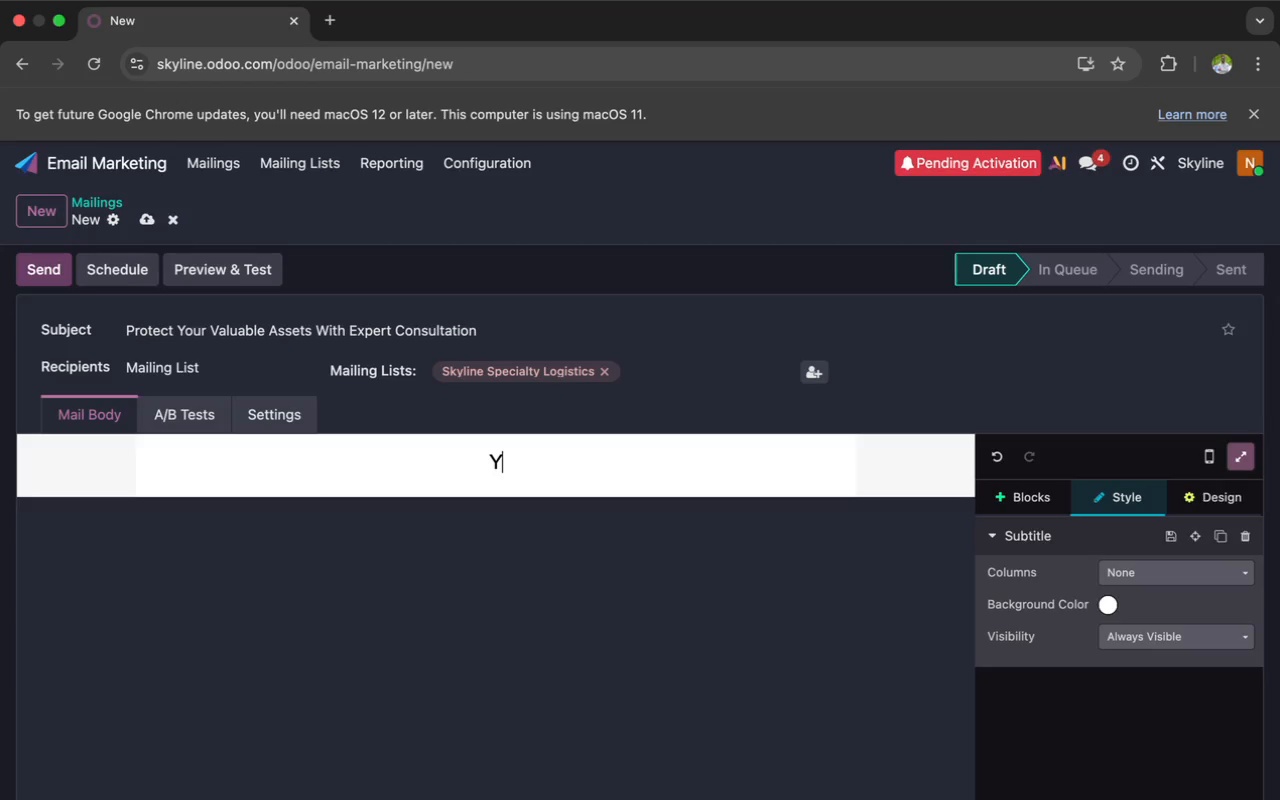 
key(Backspace)
 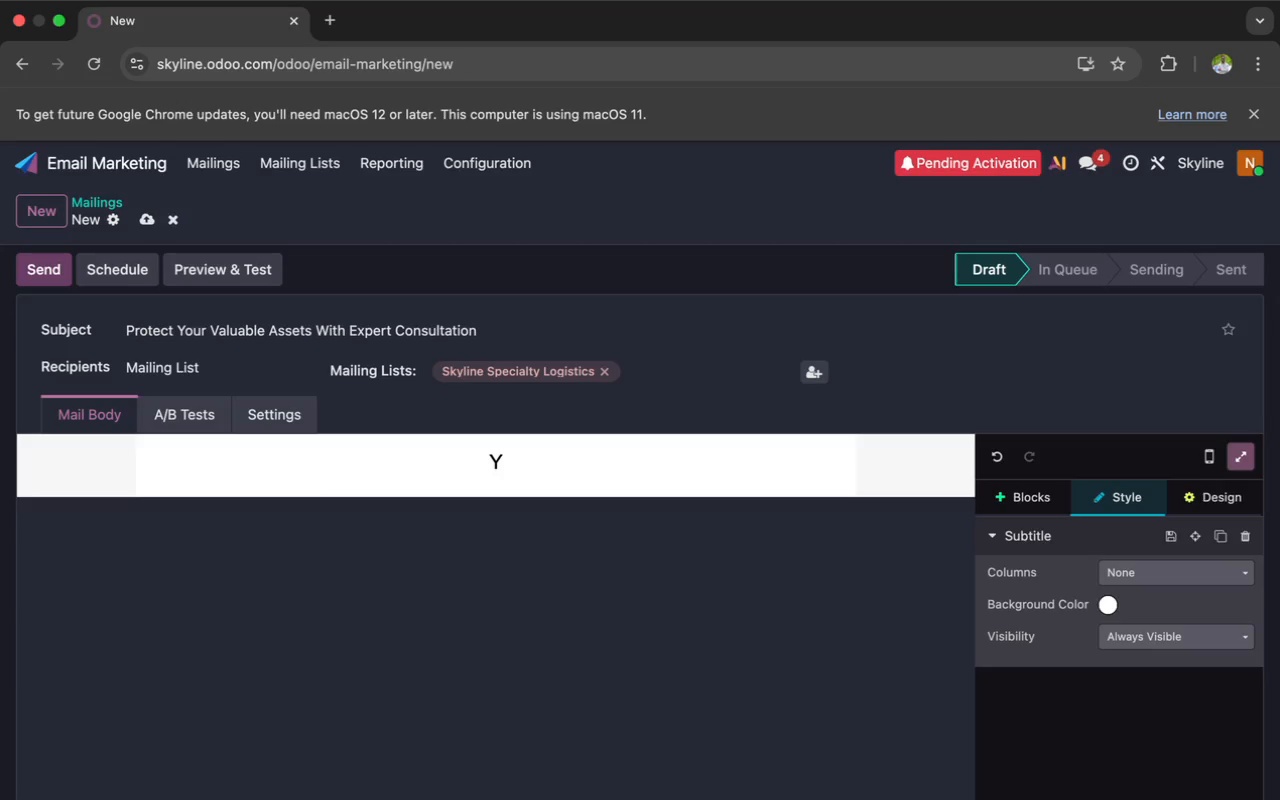 
key(Backspace)
 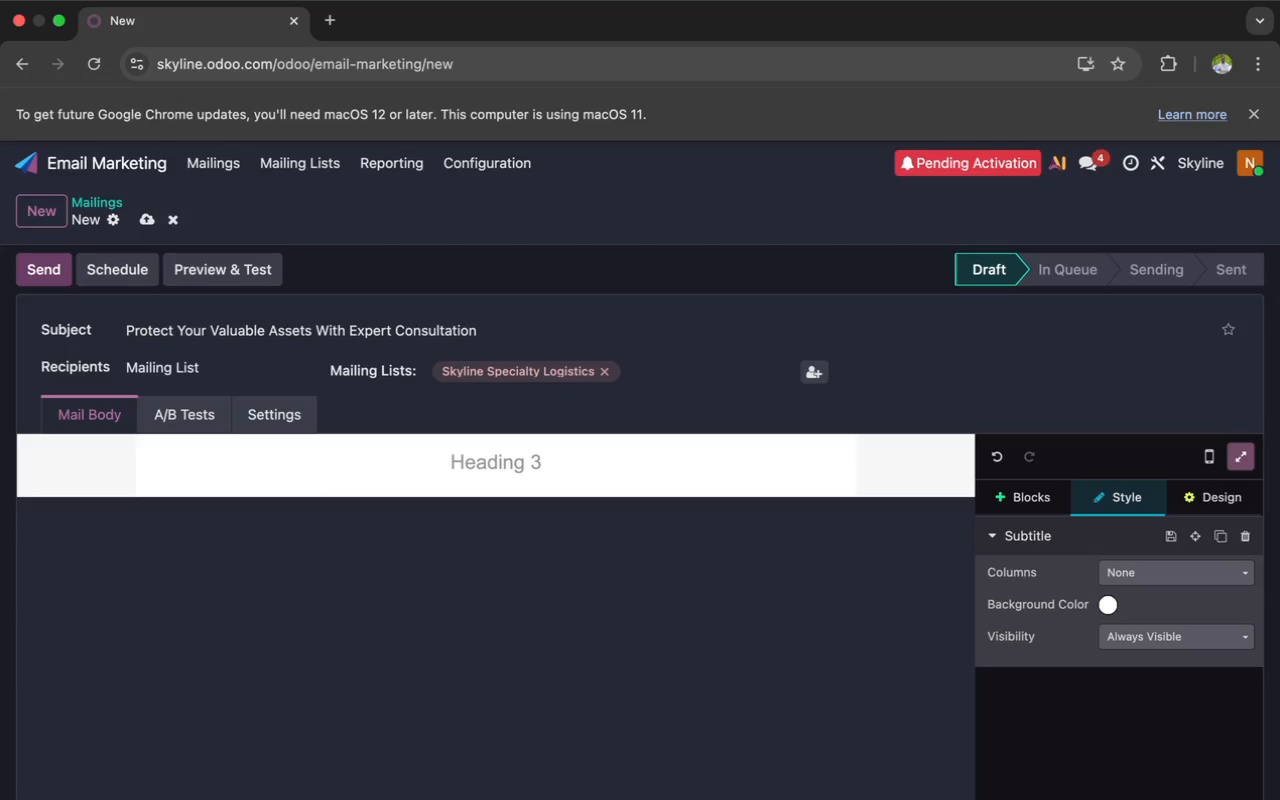 
wait(7.81)
 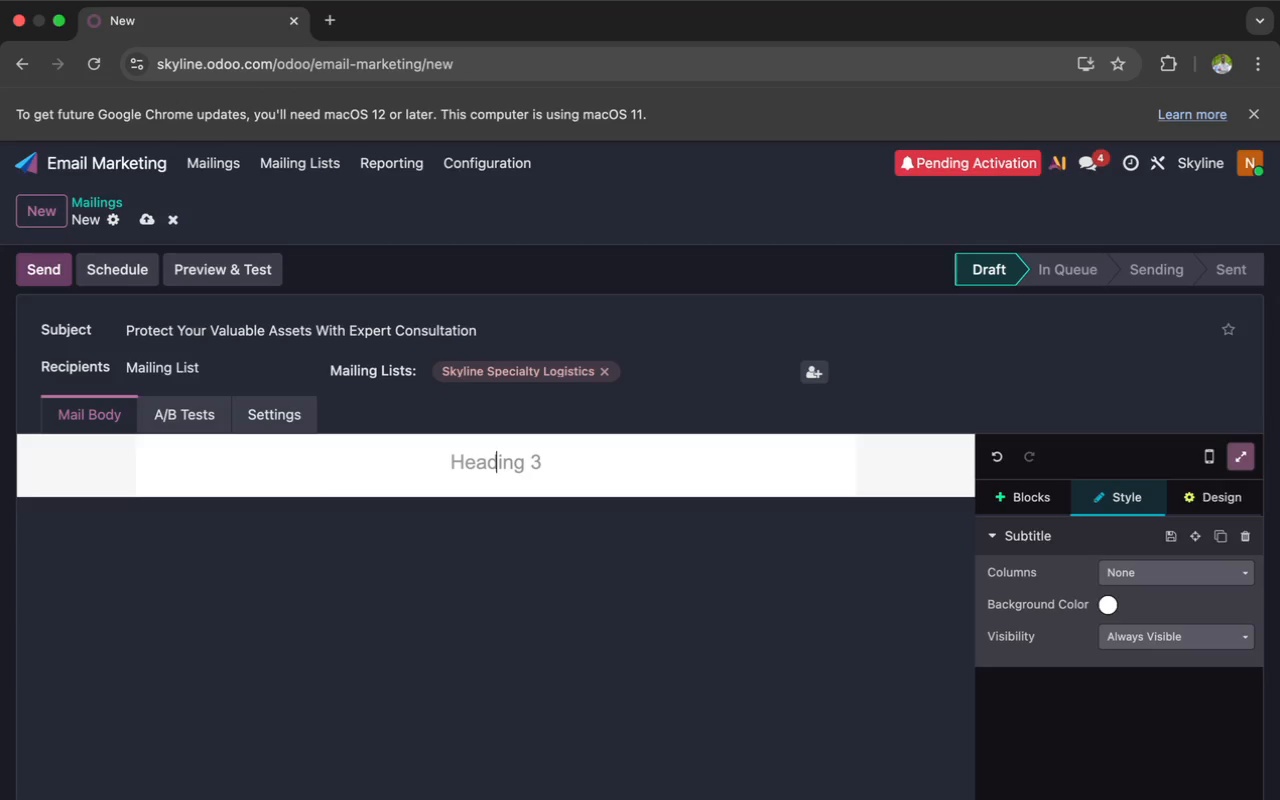 
type(Protect Your Valuable Assets with)
 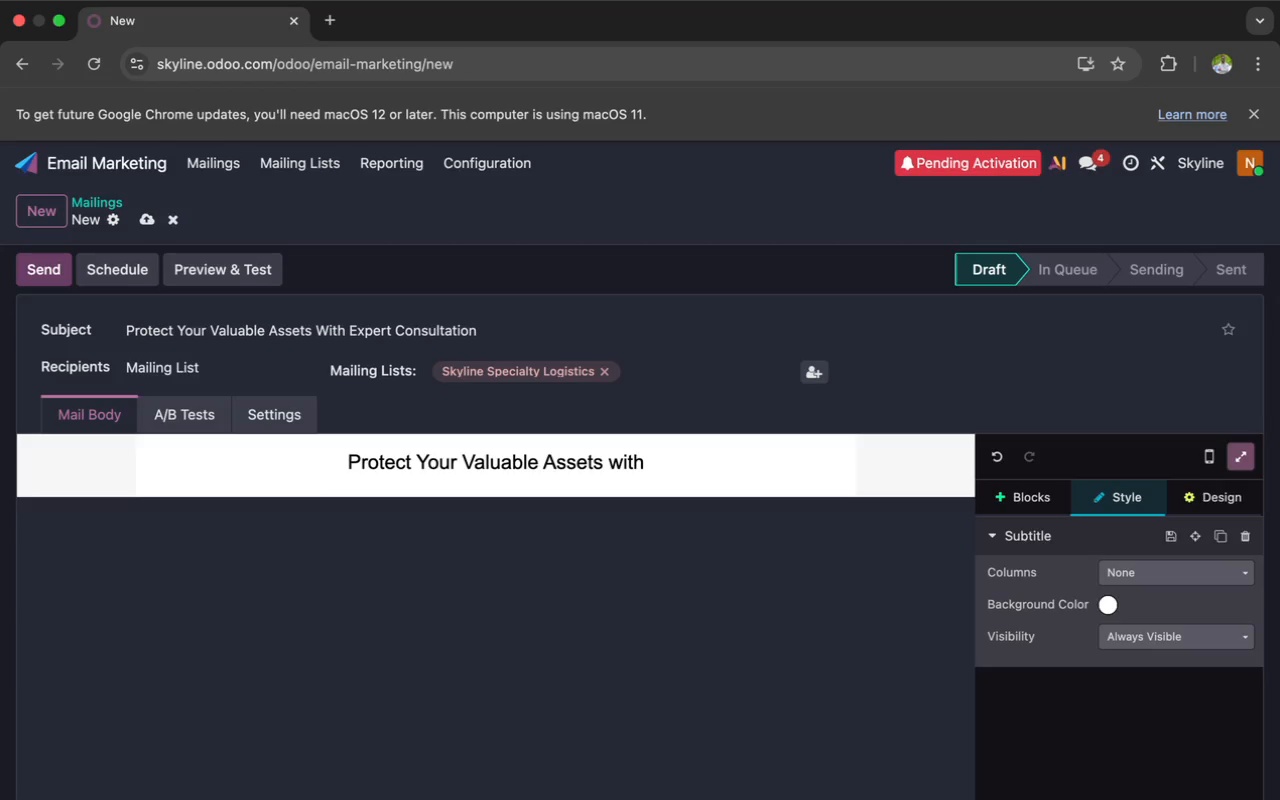 
type( Exe)
key(Backspace)
type(pert)
 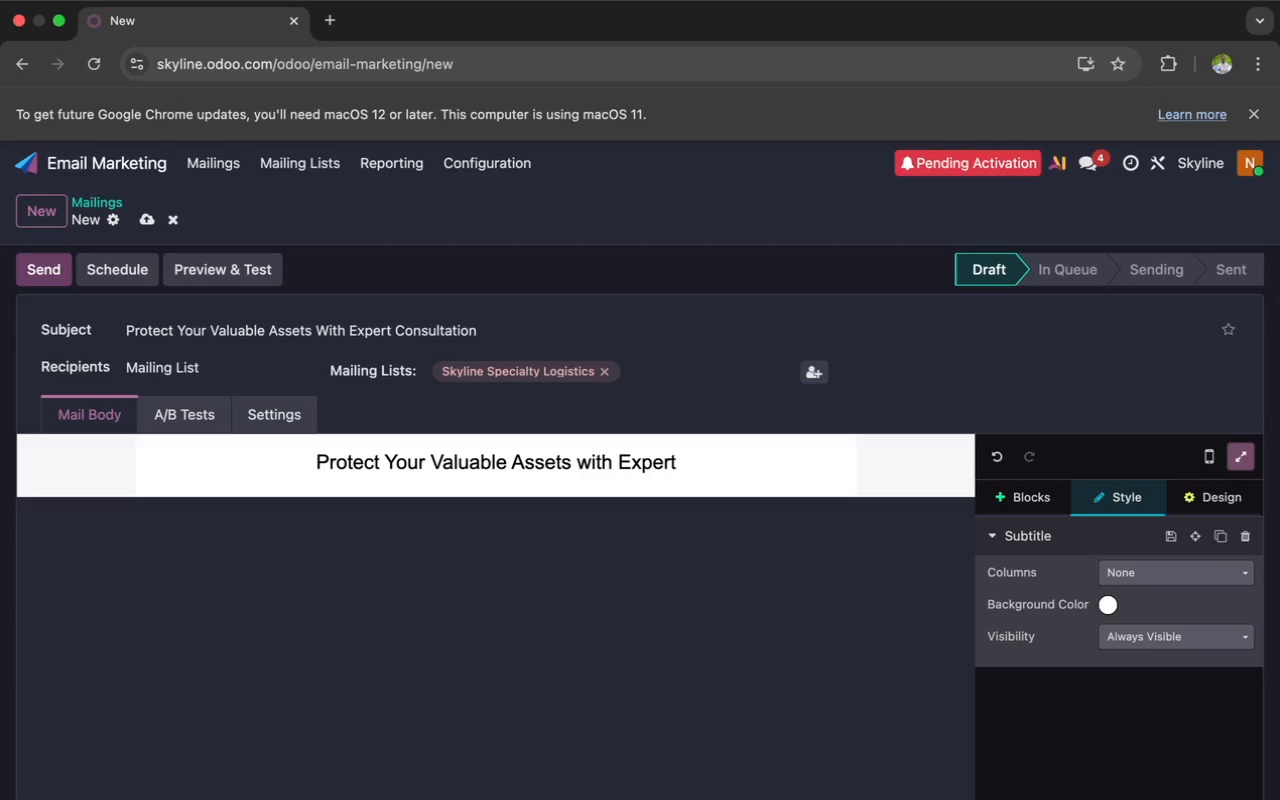 
key(Space)
 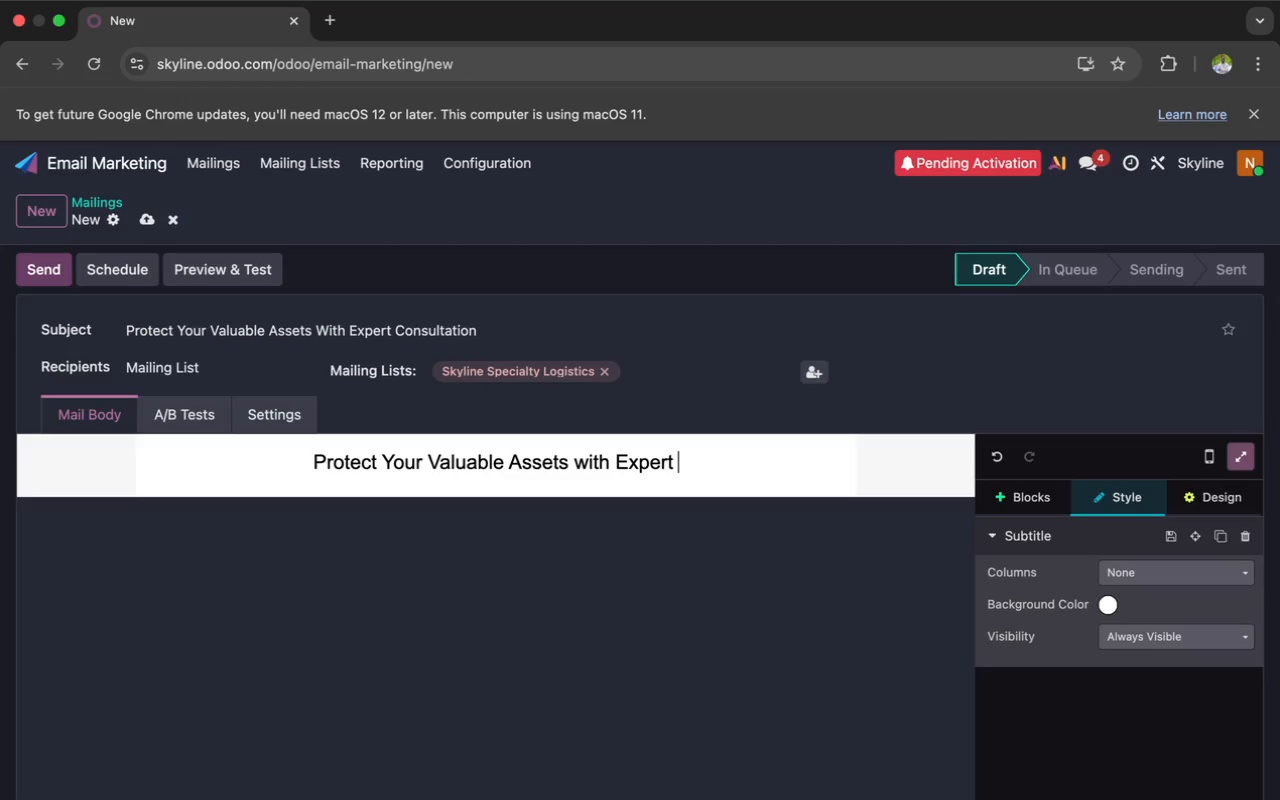 
type(Consultation)
 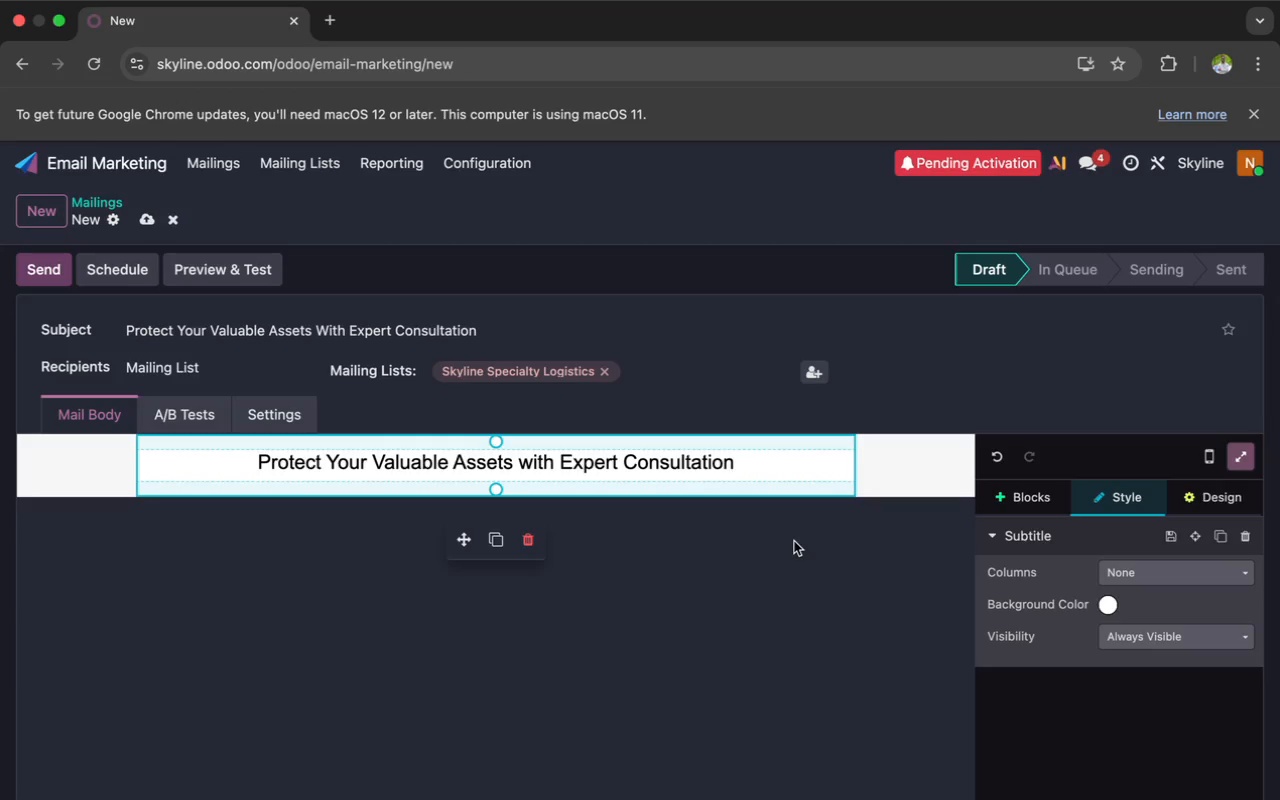 
left_click([1011, 500])
 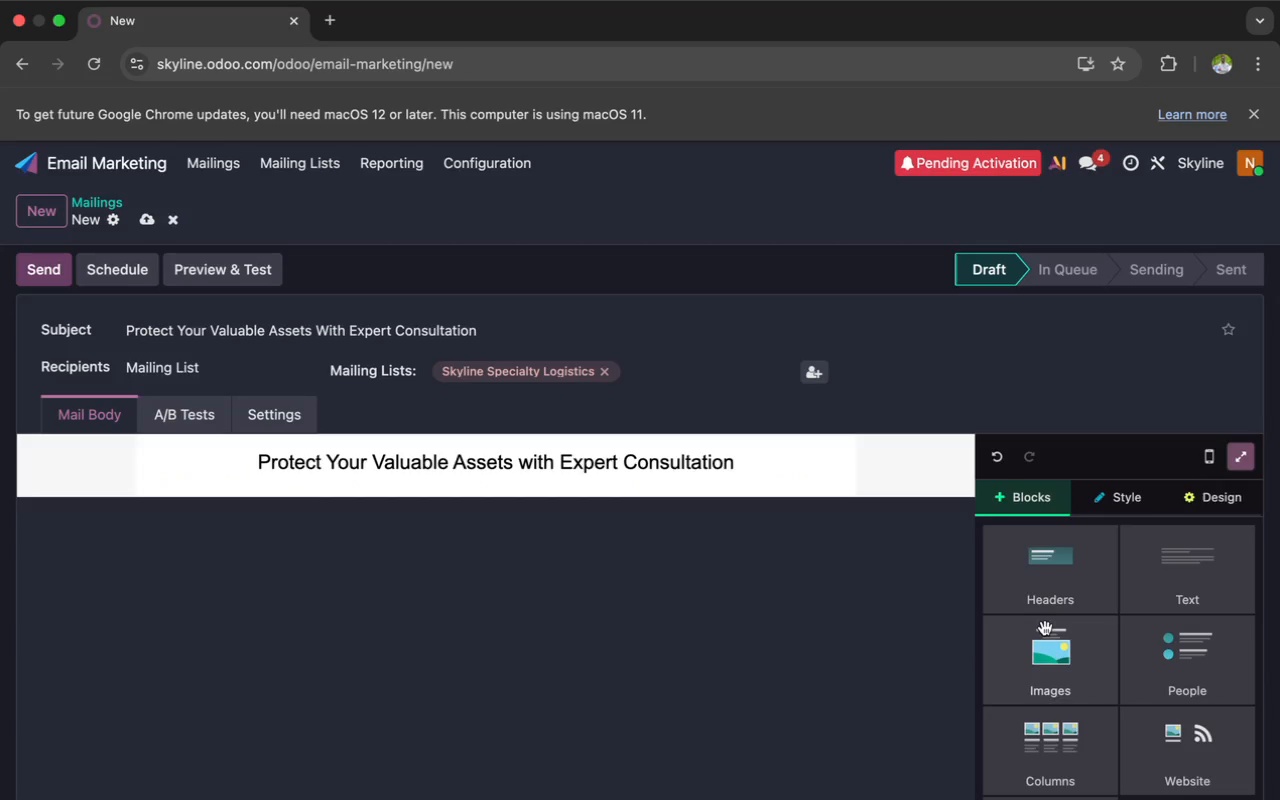 
left_click([1046, 637])
 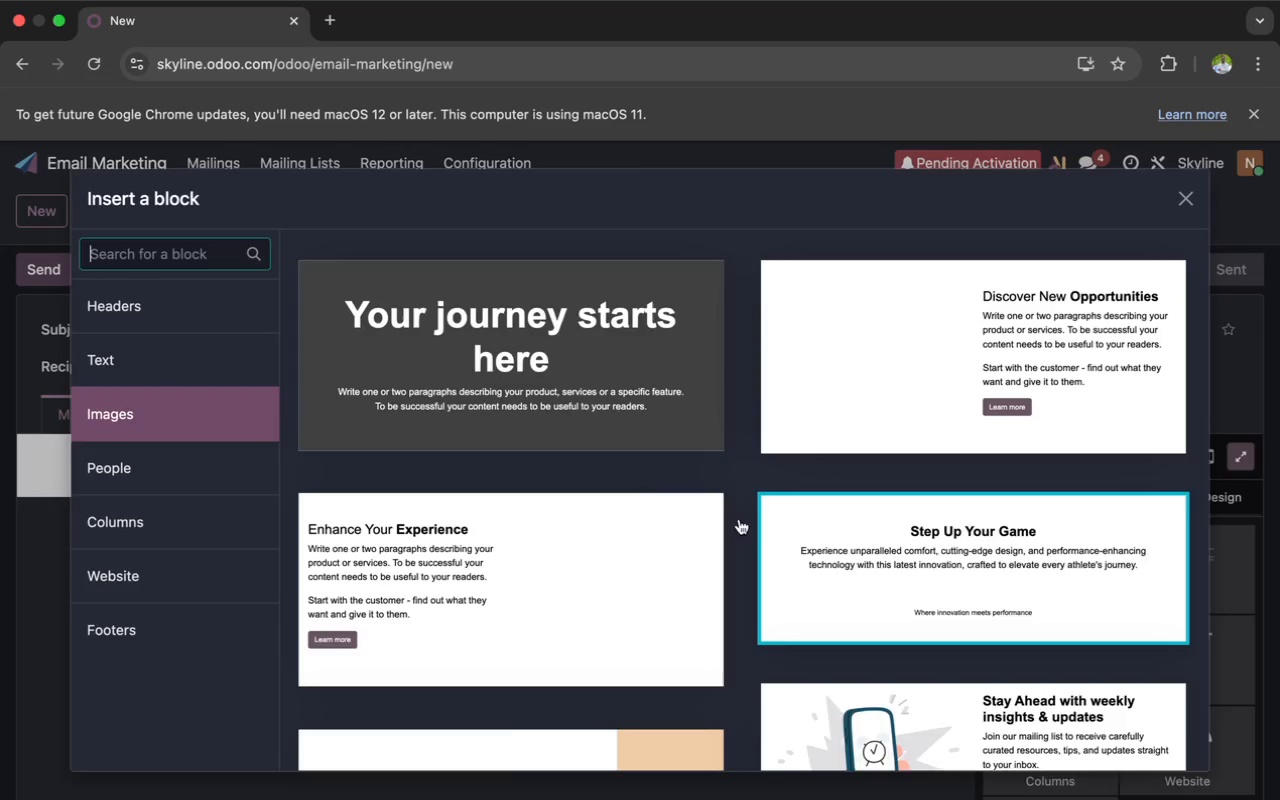 
left_click([829, 538])
 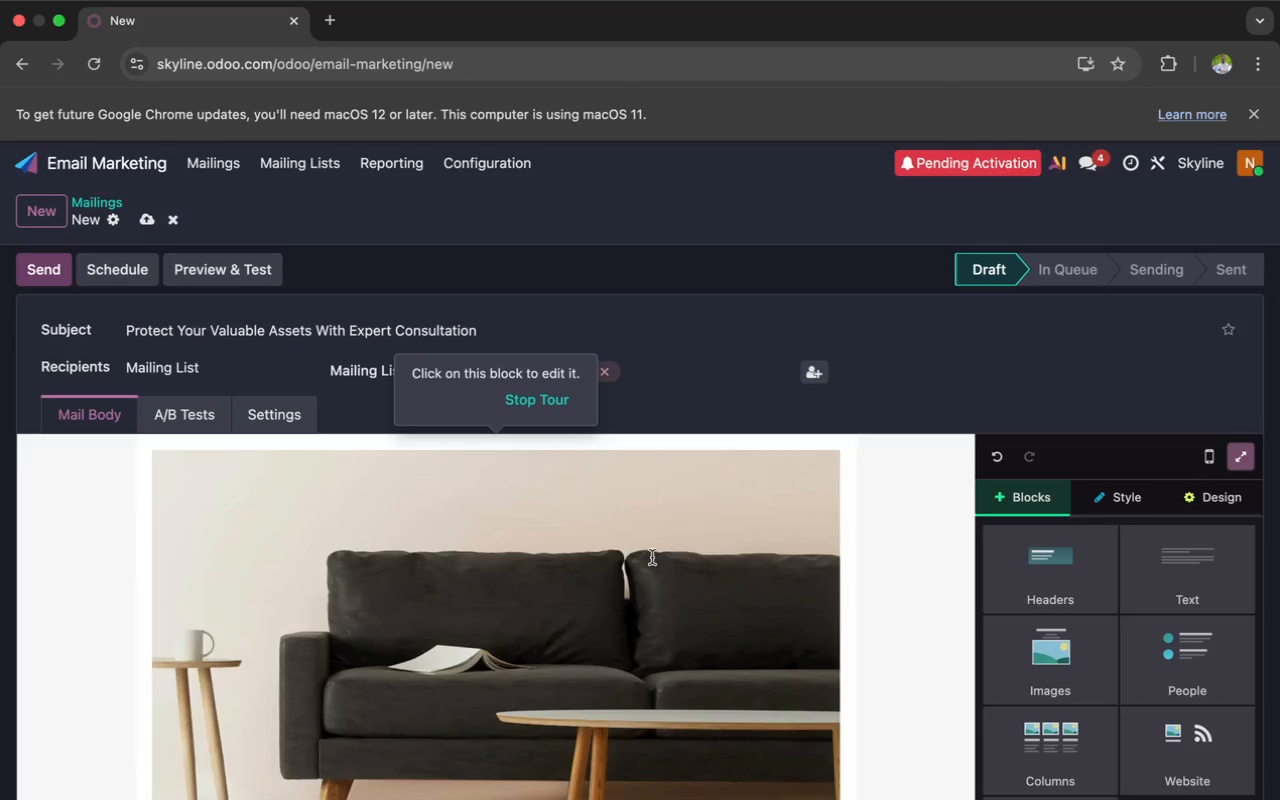 
scroll: coordinate [739, 519], scroll_direction: down, amount: 61.0
 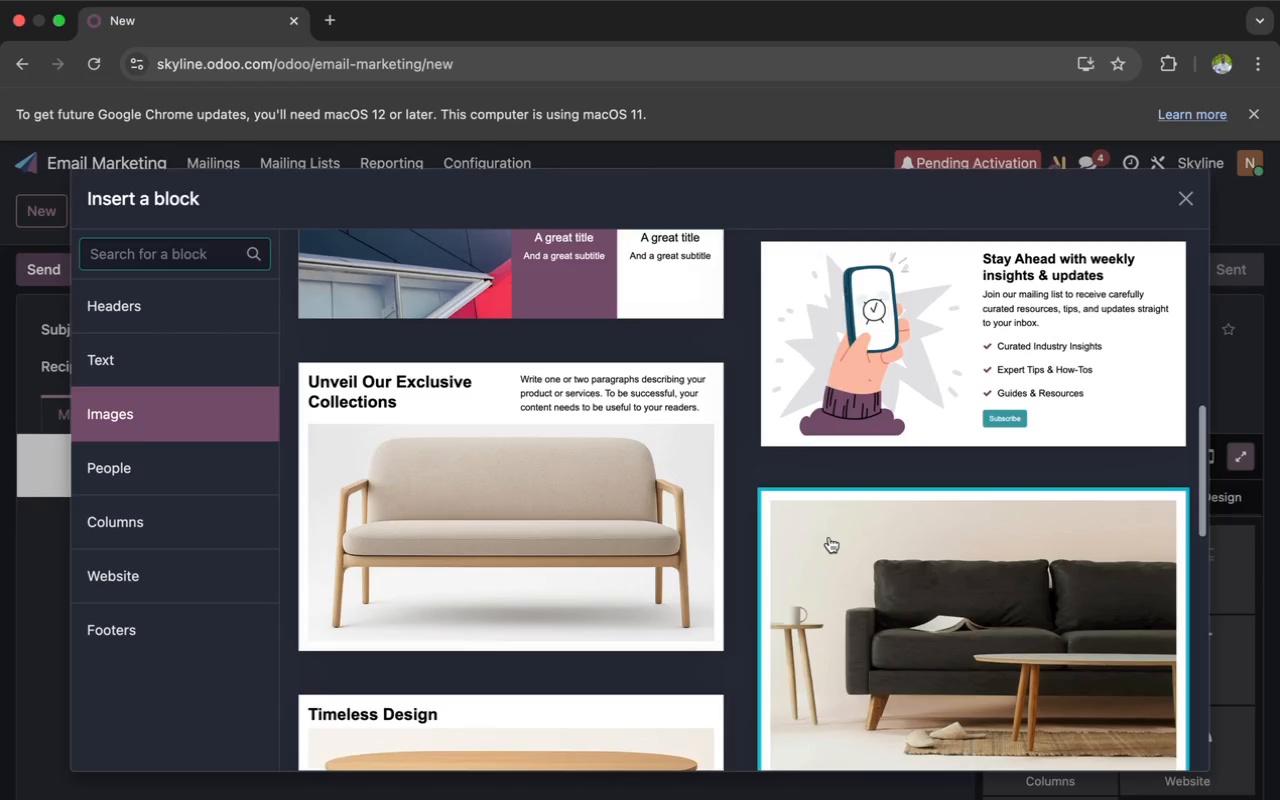 
left_click([702, 589])
 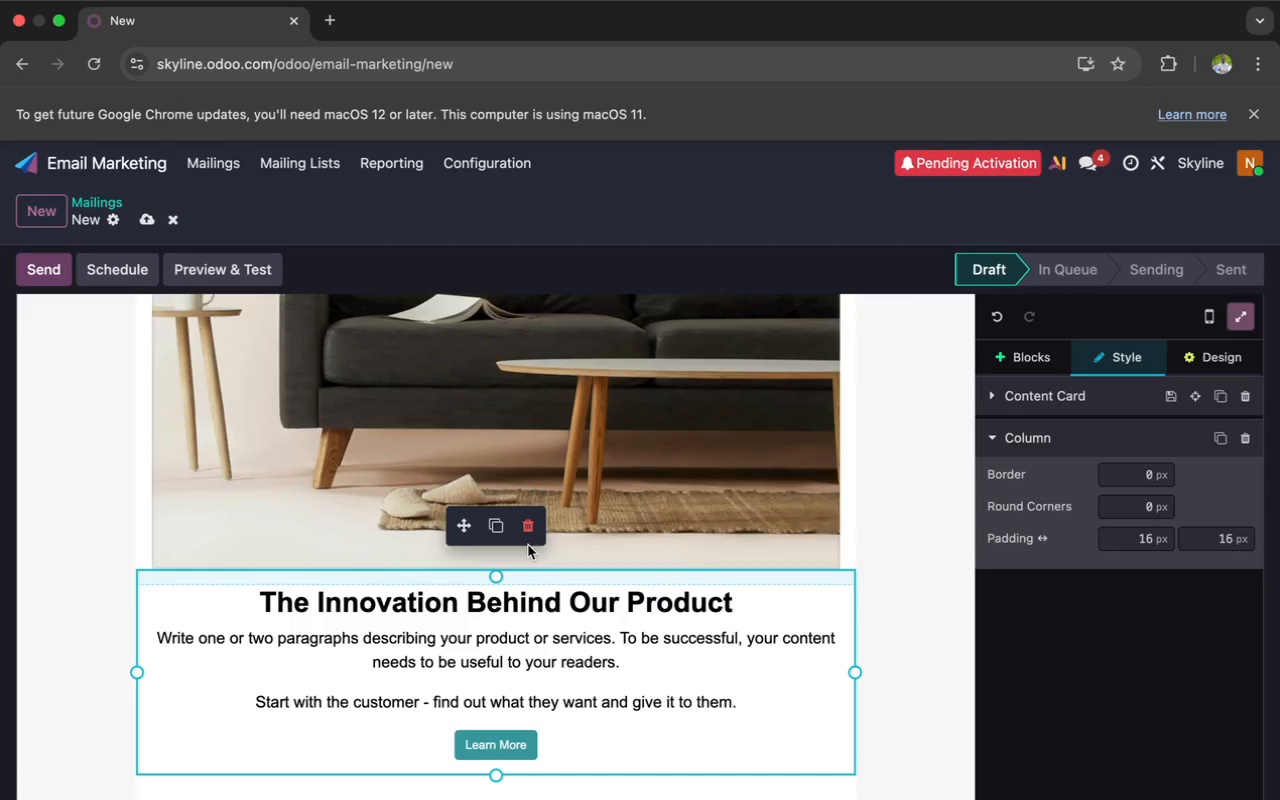 
scroll: coordinate [652, 557], scroll_direction: down, amount: 39.0
 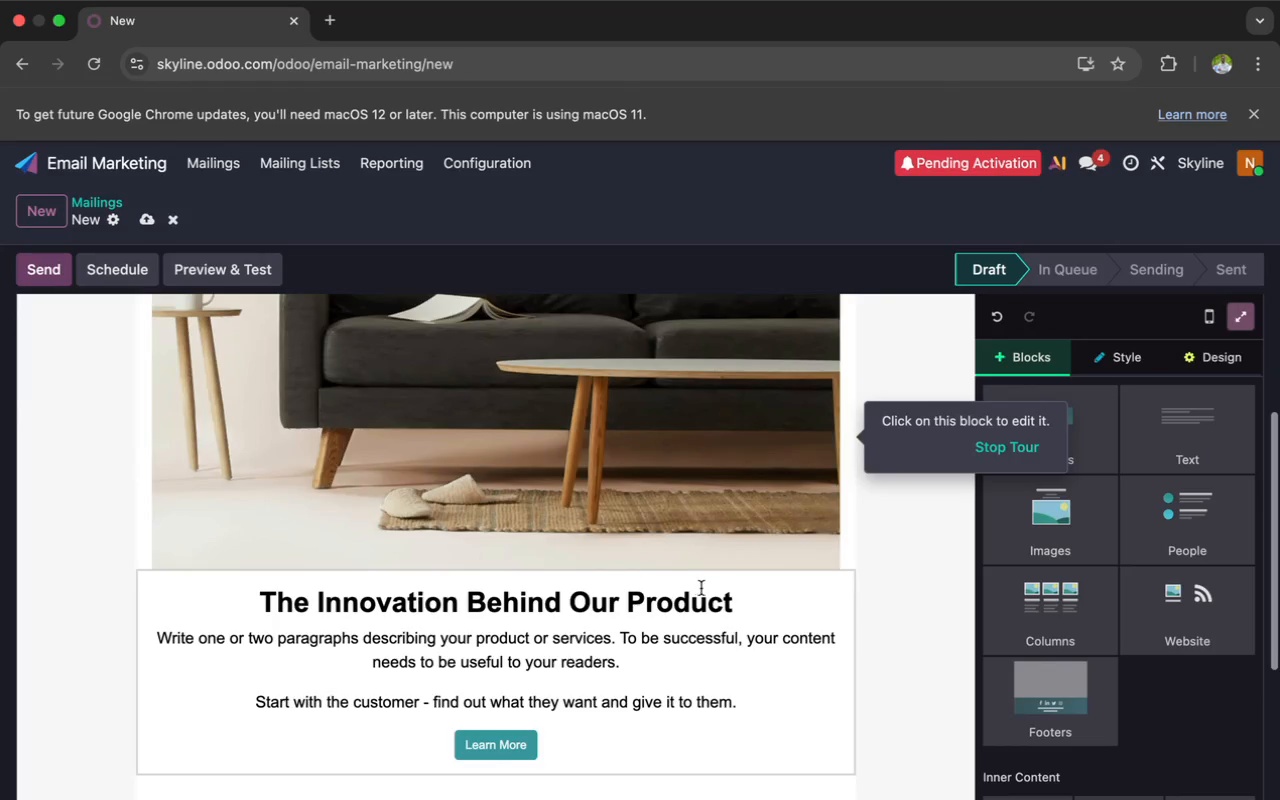 
left_click([529, 537])
 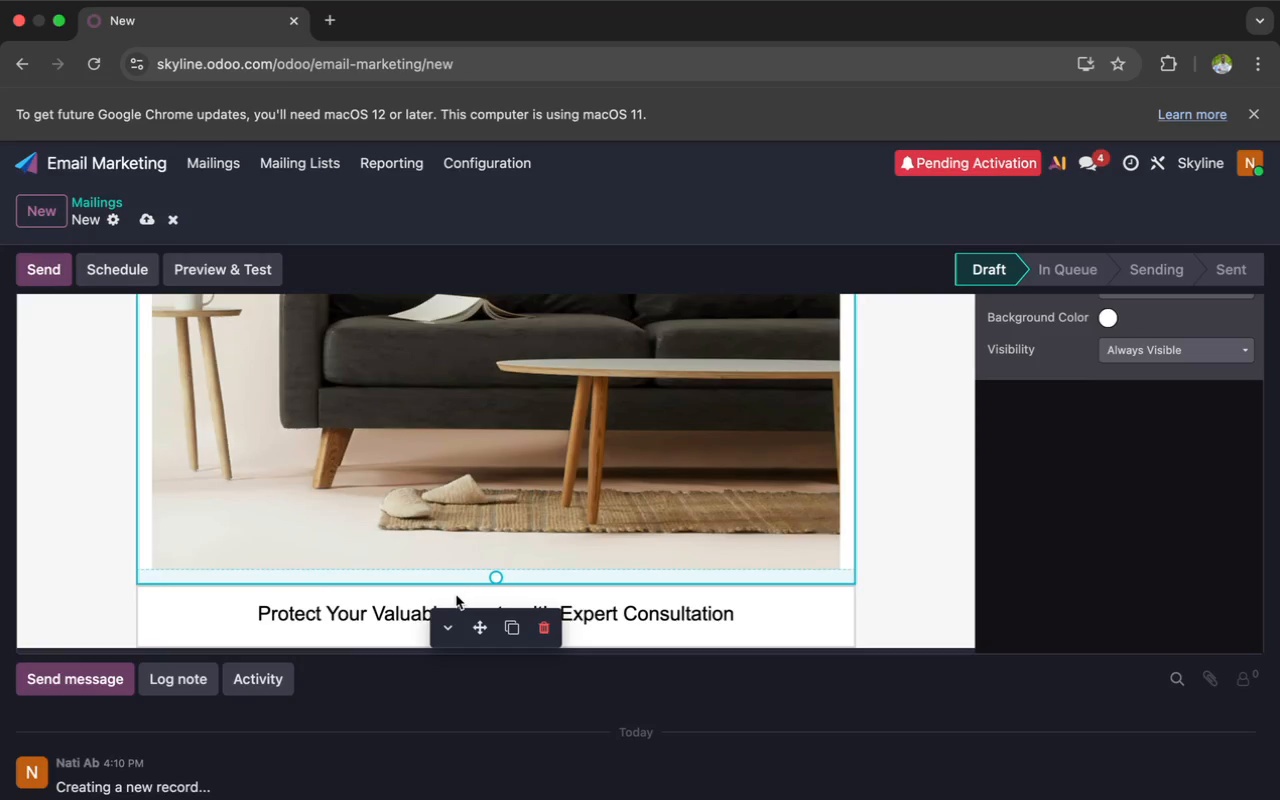 
left_click([371, 614])
 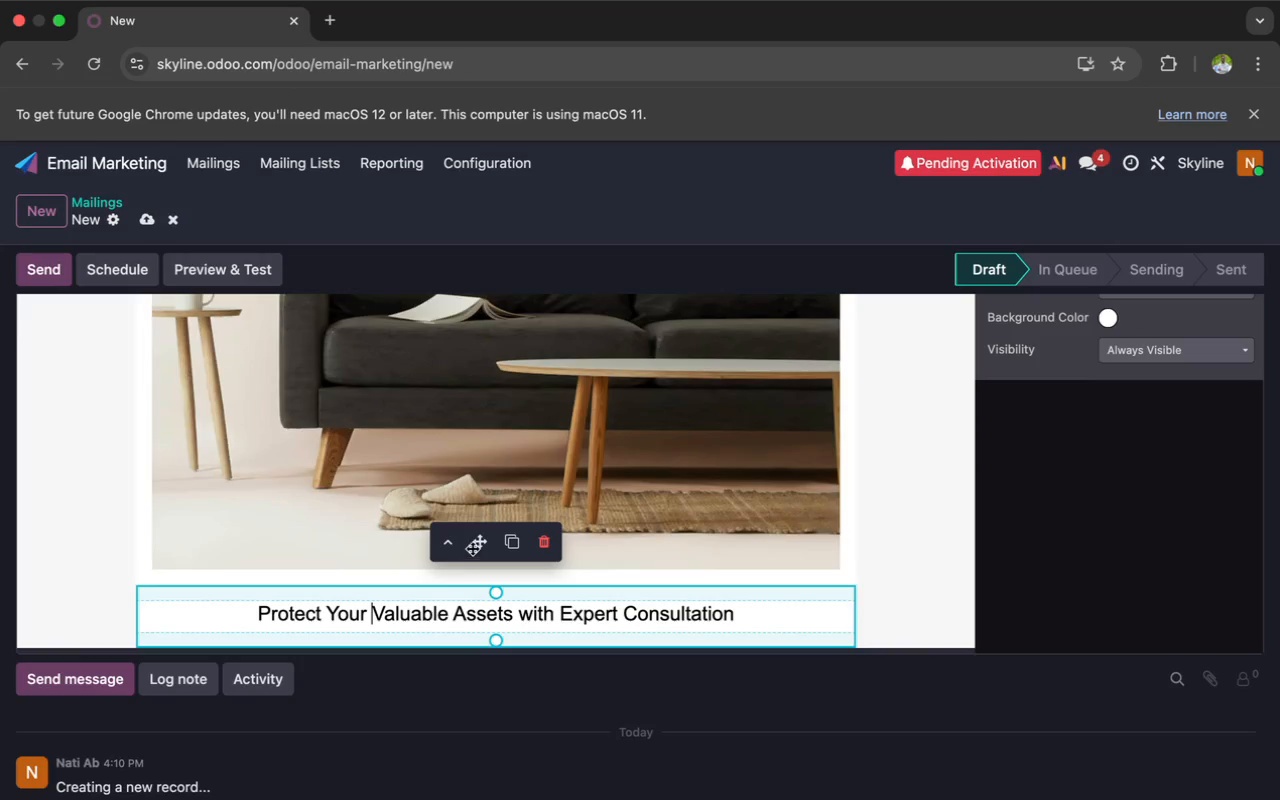 
left_click_drag(start_coordinate=[477, 543], to_coordinate=[448, 287])
 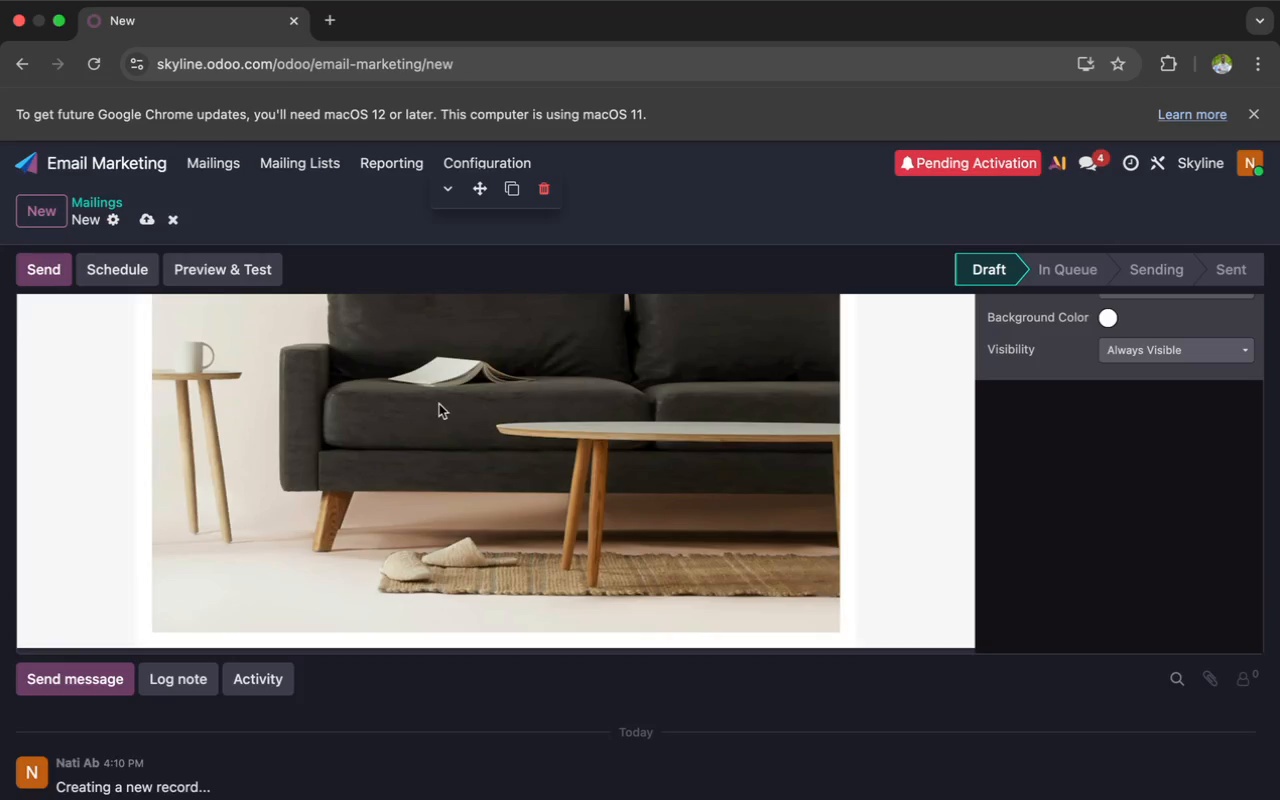 
scroll: coordinate [439, 406], scroll_direction: up, amount: 27.0
 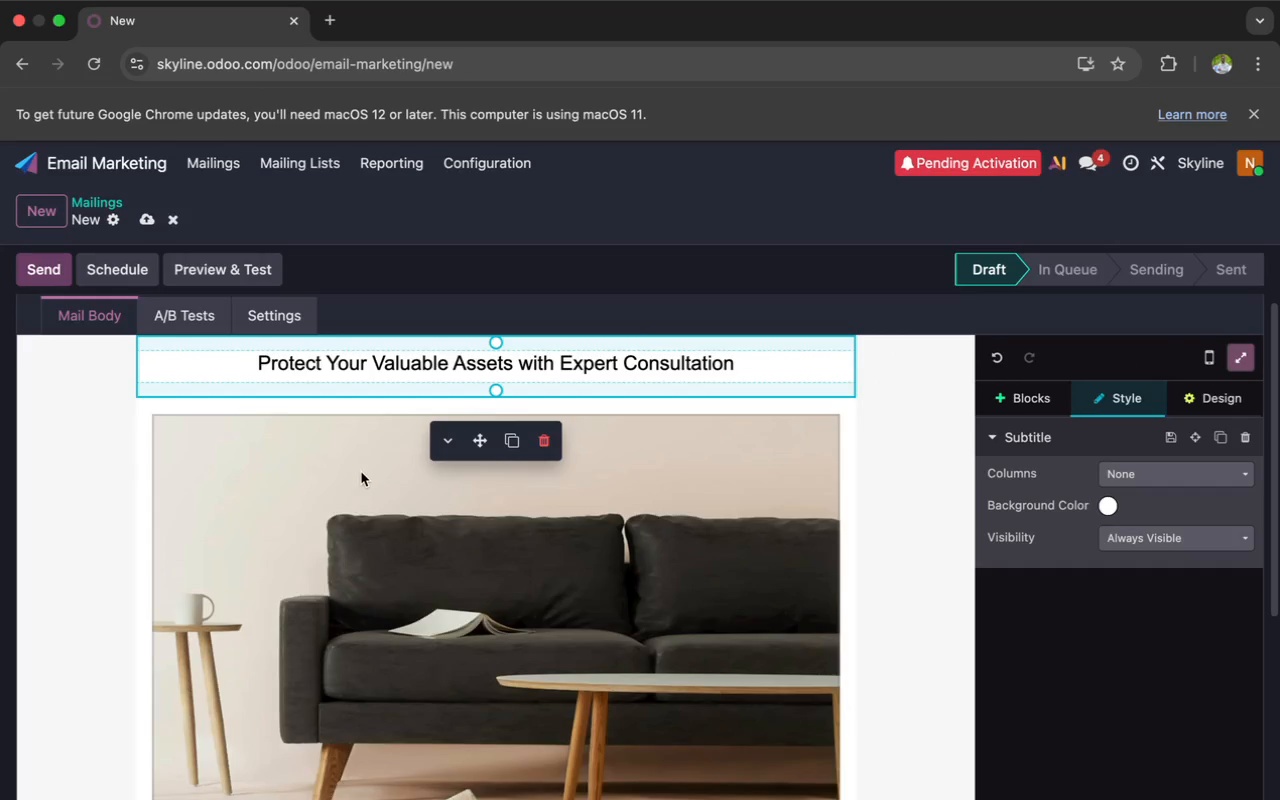 
left_click([359, 464])
 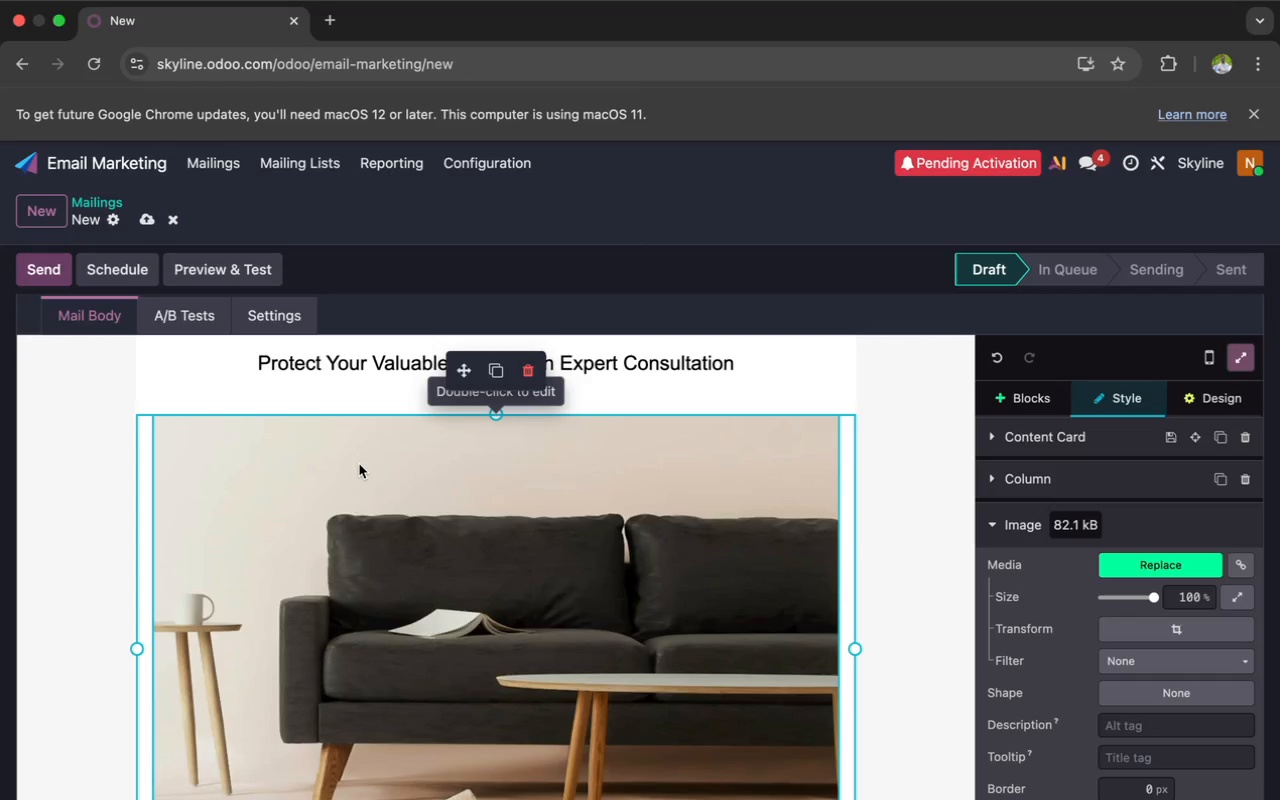 
double_click([359, 464])
 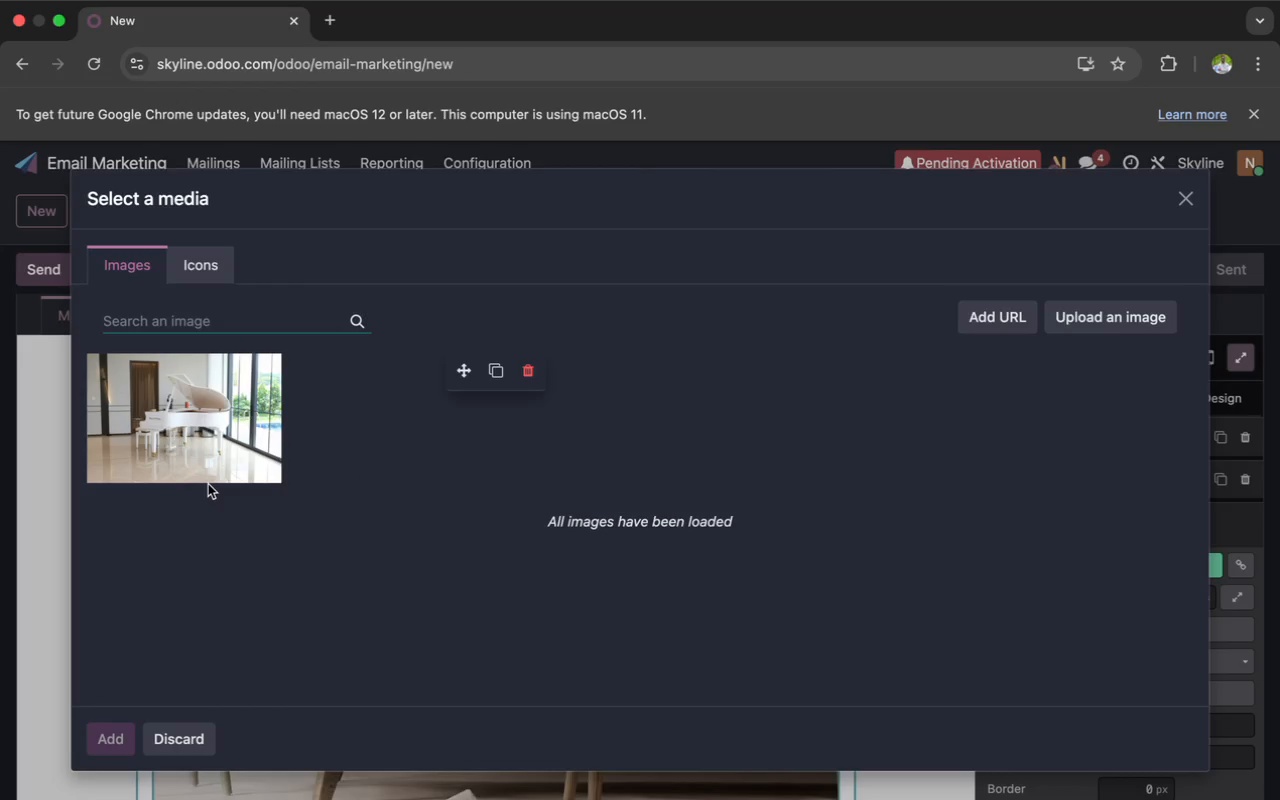 
wait(17.06)
 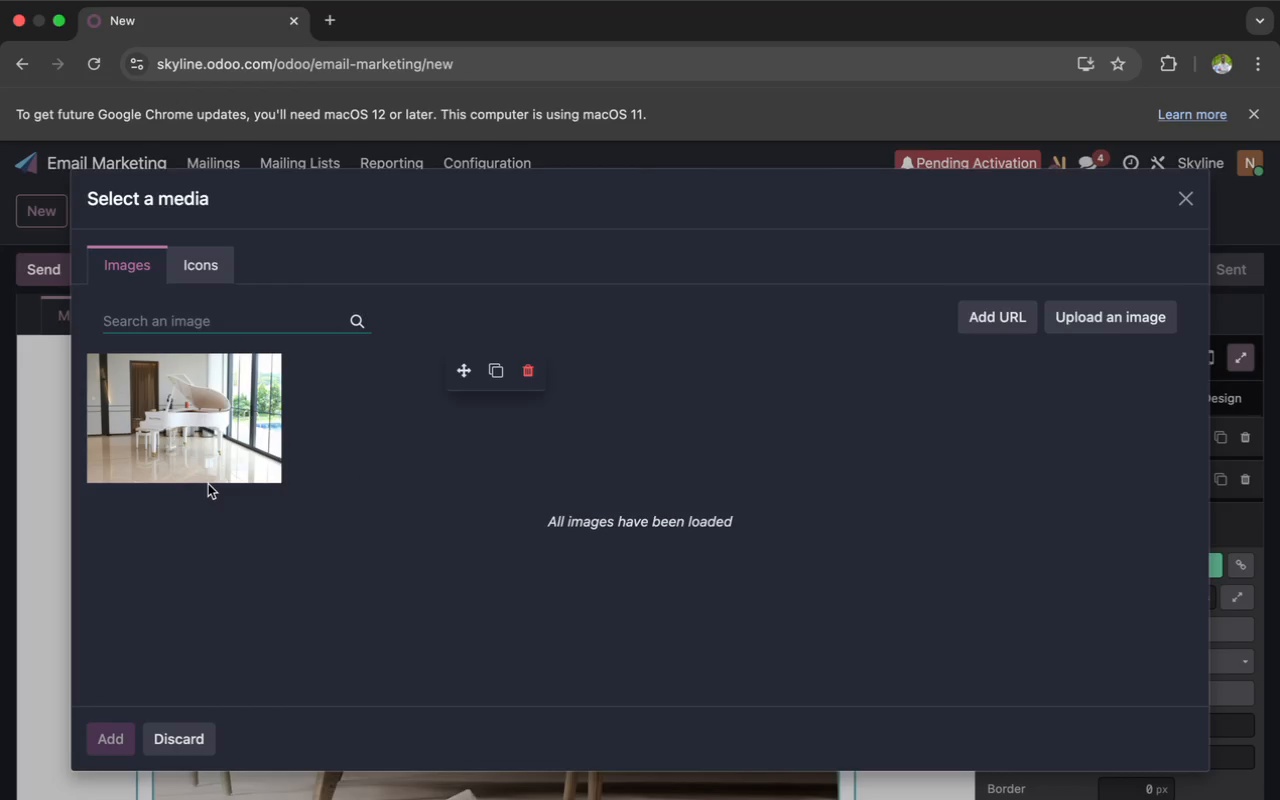 
type(luxury consul)
 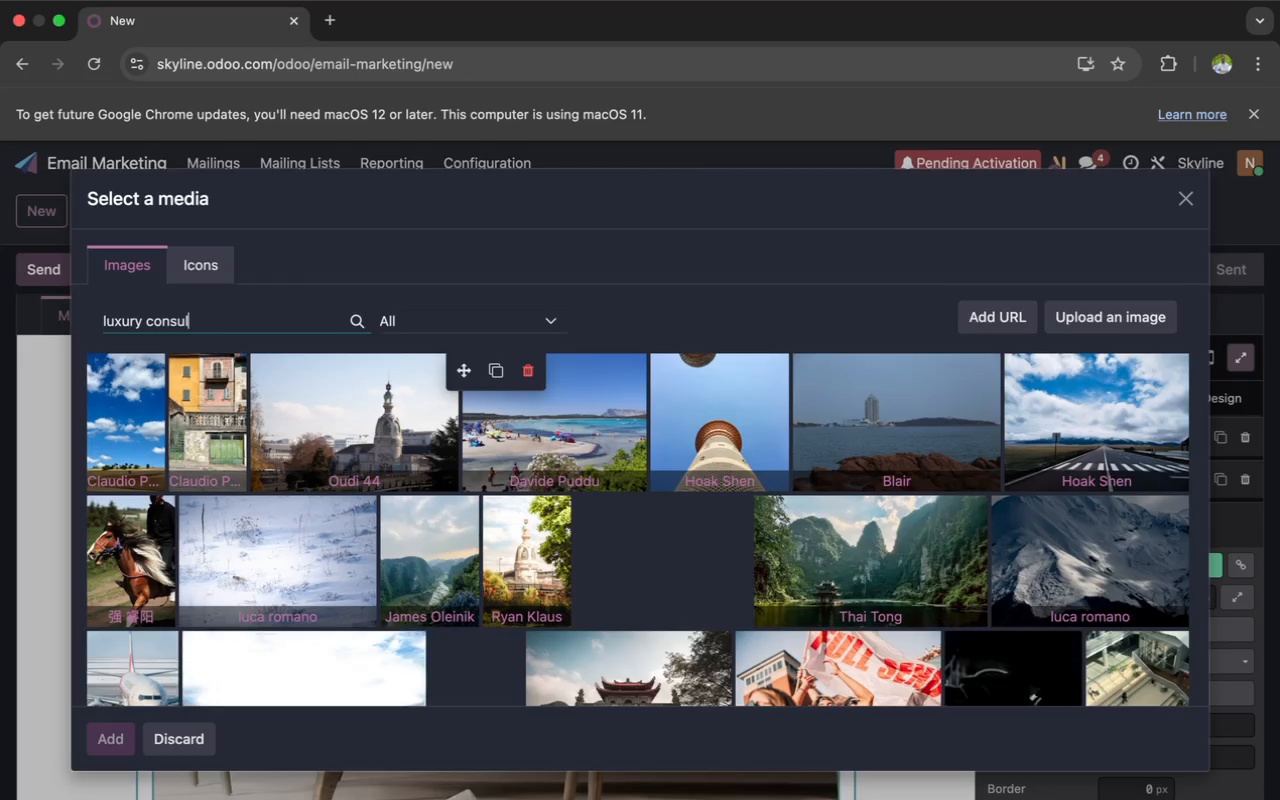 
type(tation private)
 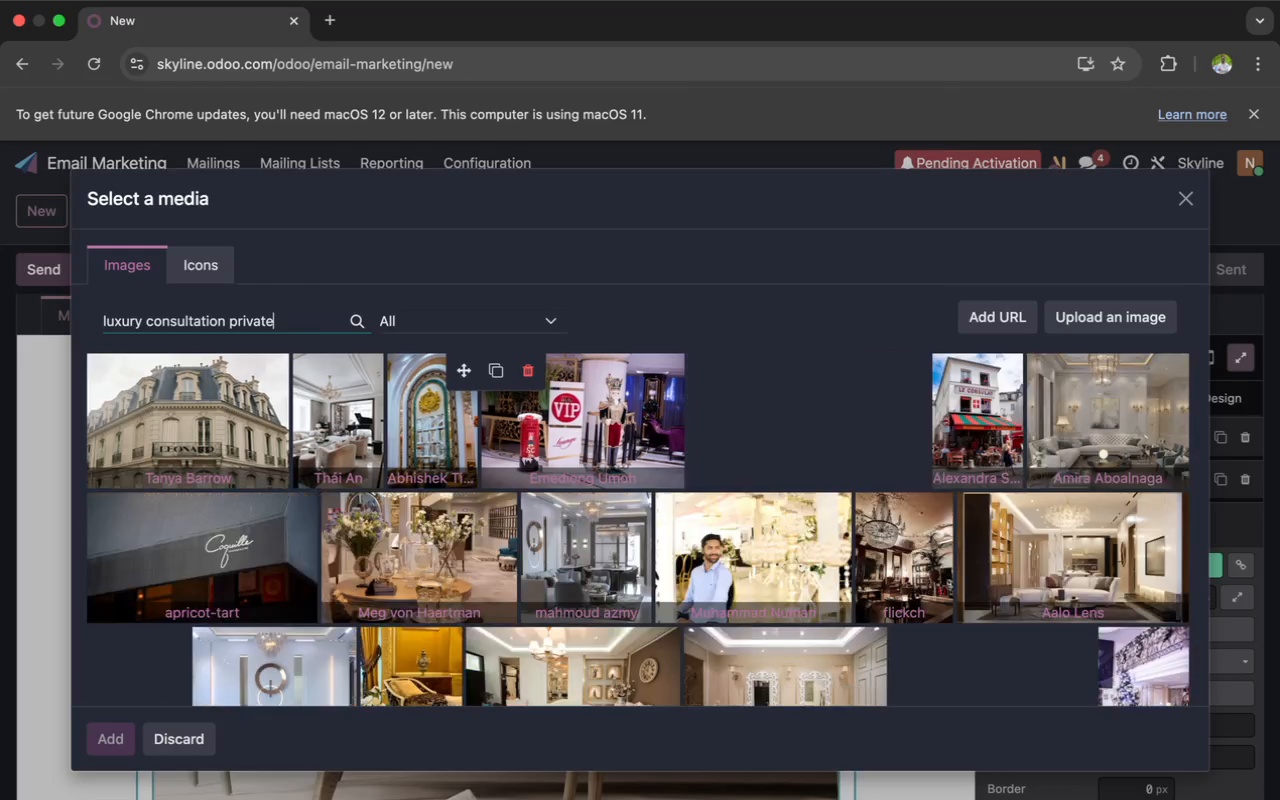 
wait(8.27)
 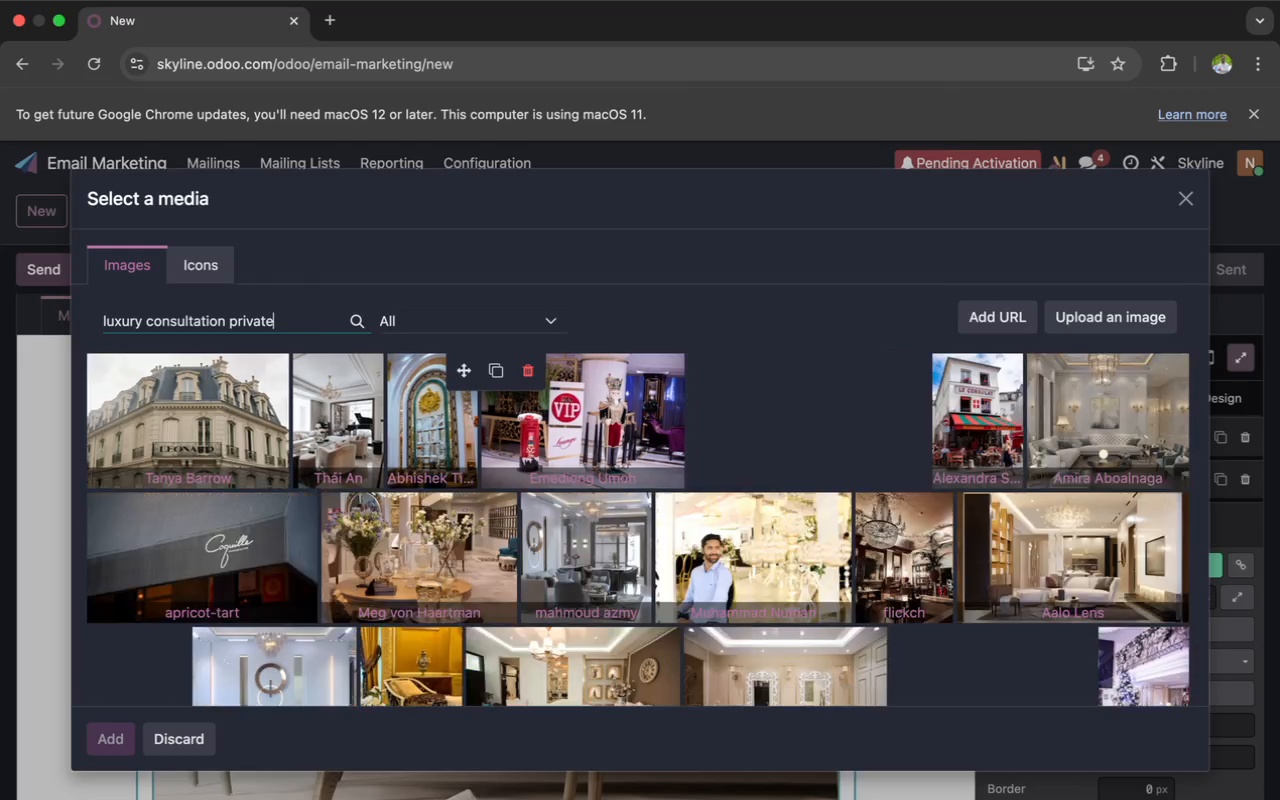 
type( cli)
 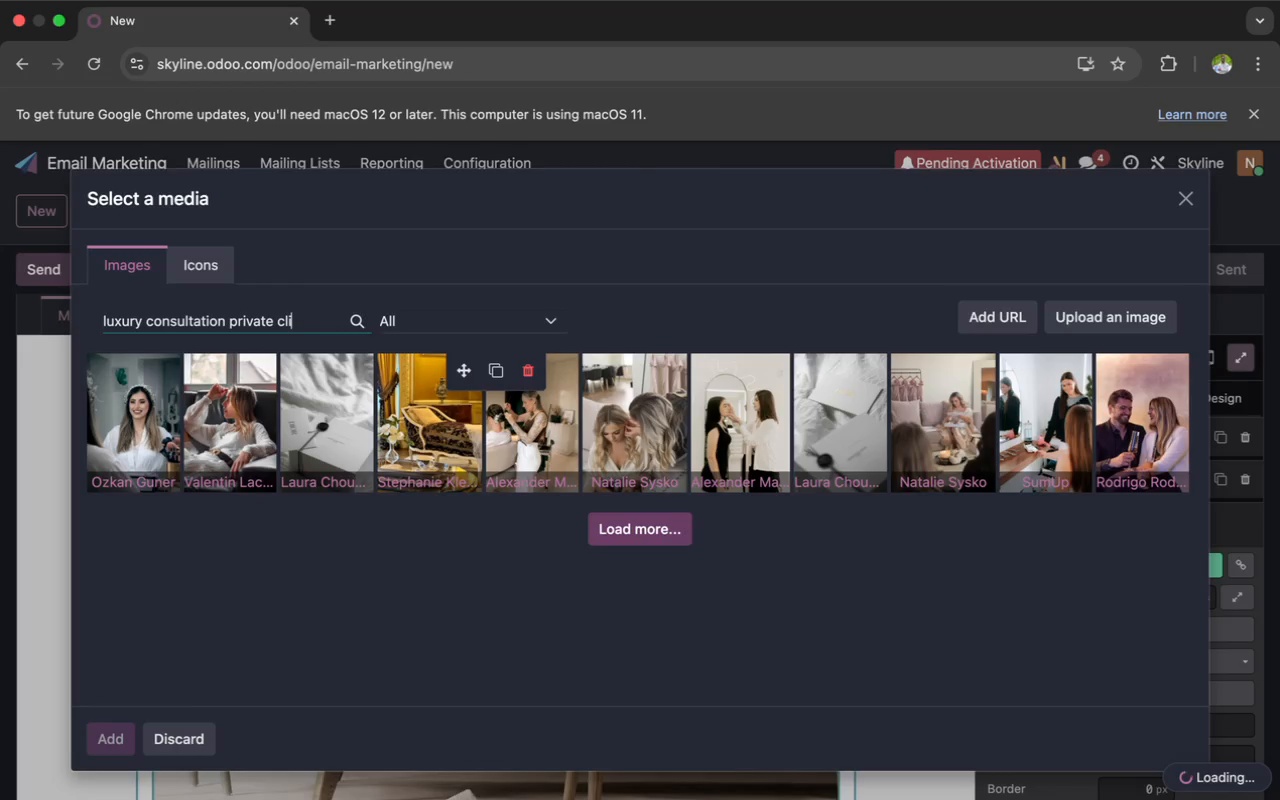 
type(ent)
 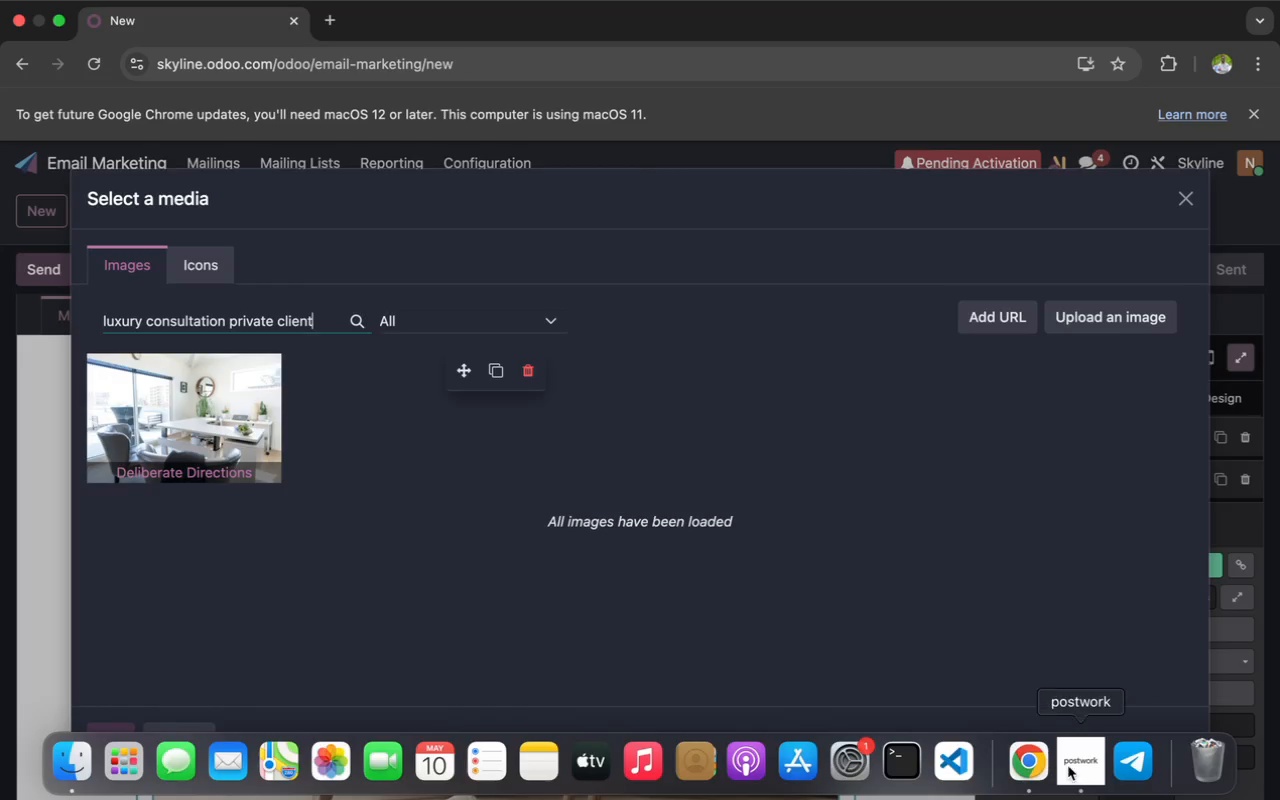 
wait(37.64)
 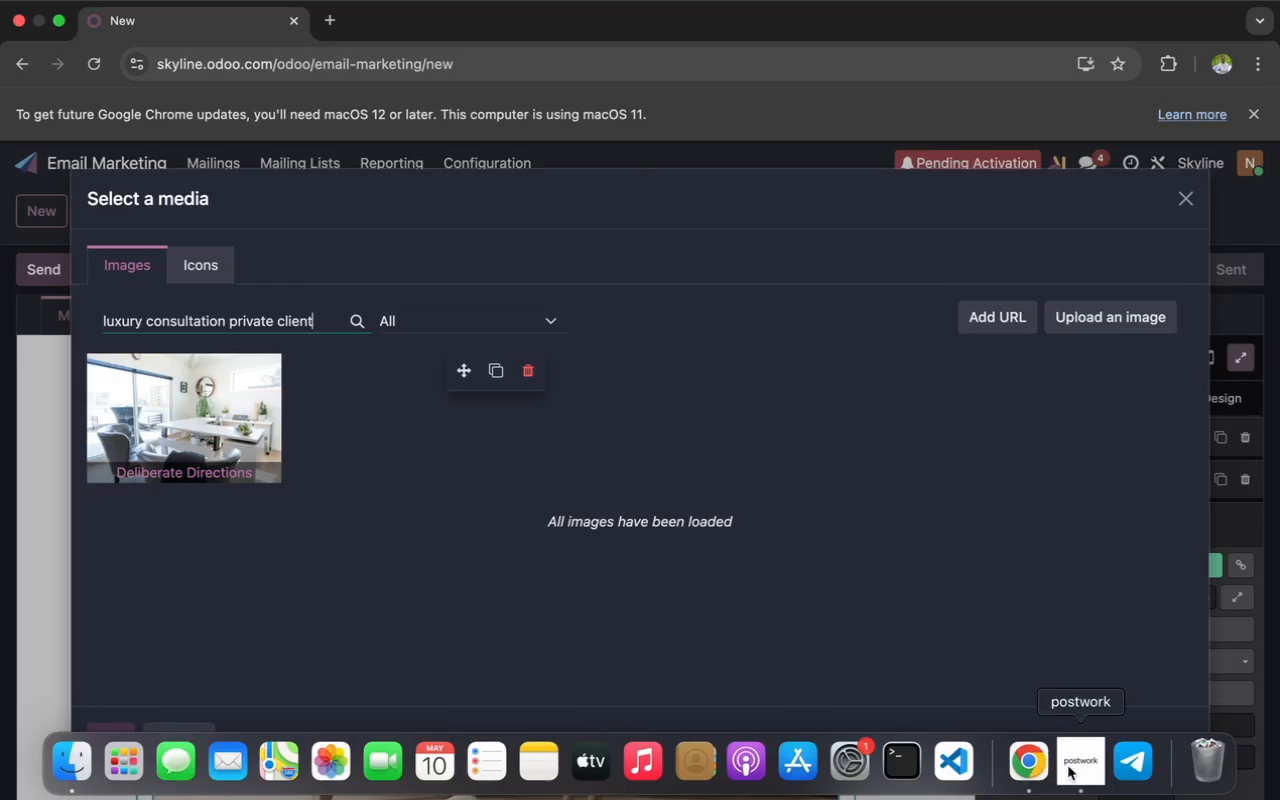 
left_click([1076, 770])